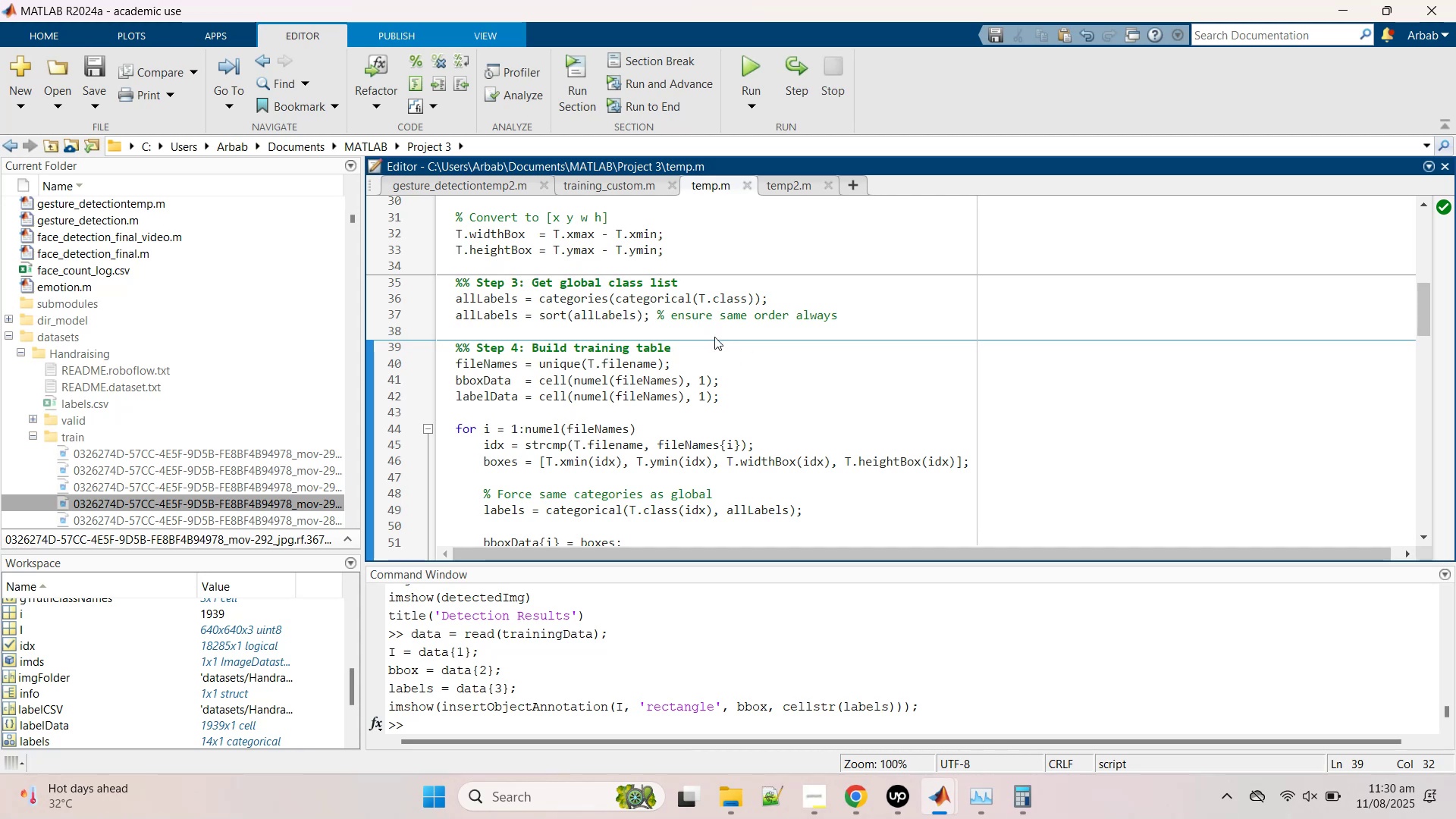 
scroll: coordinate [548, 388], scroll_direction: down, amount: 6.0
 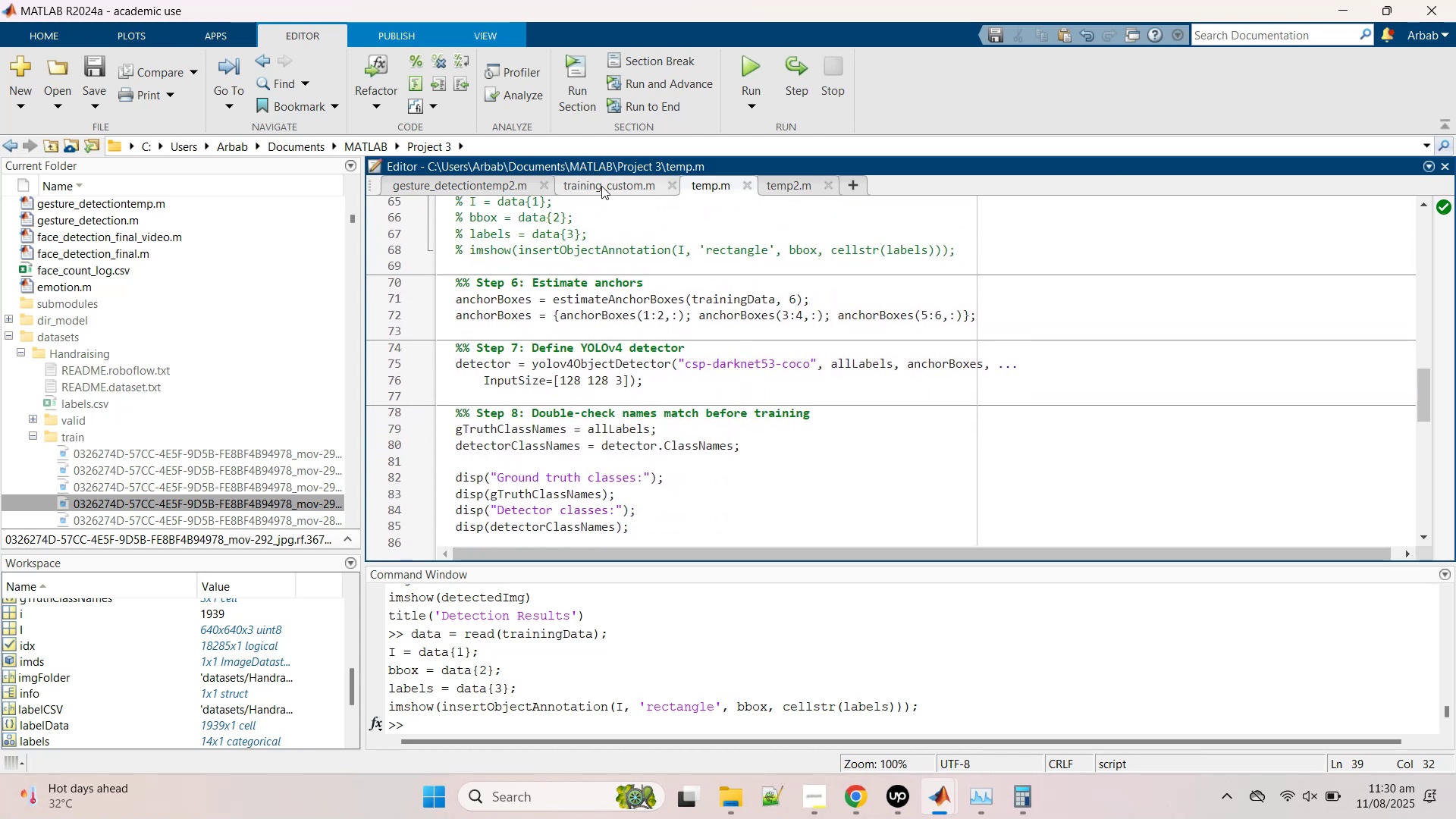 
wait(8.74)
 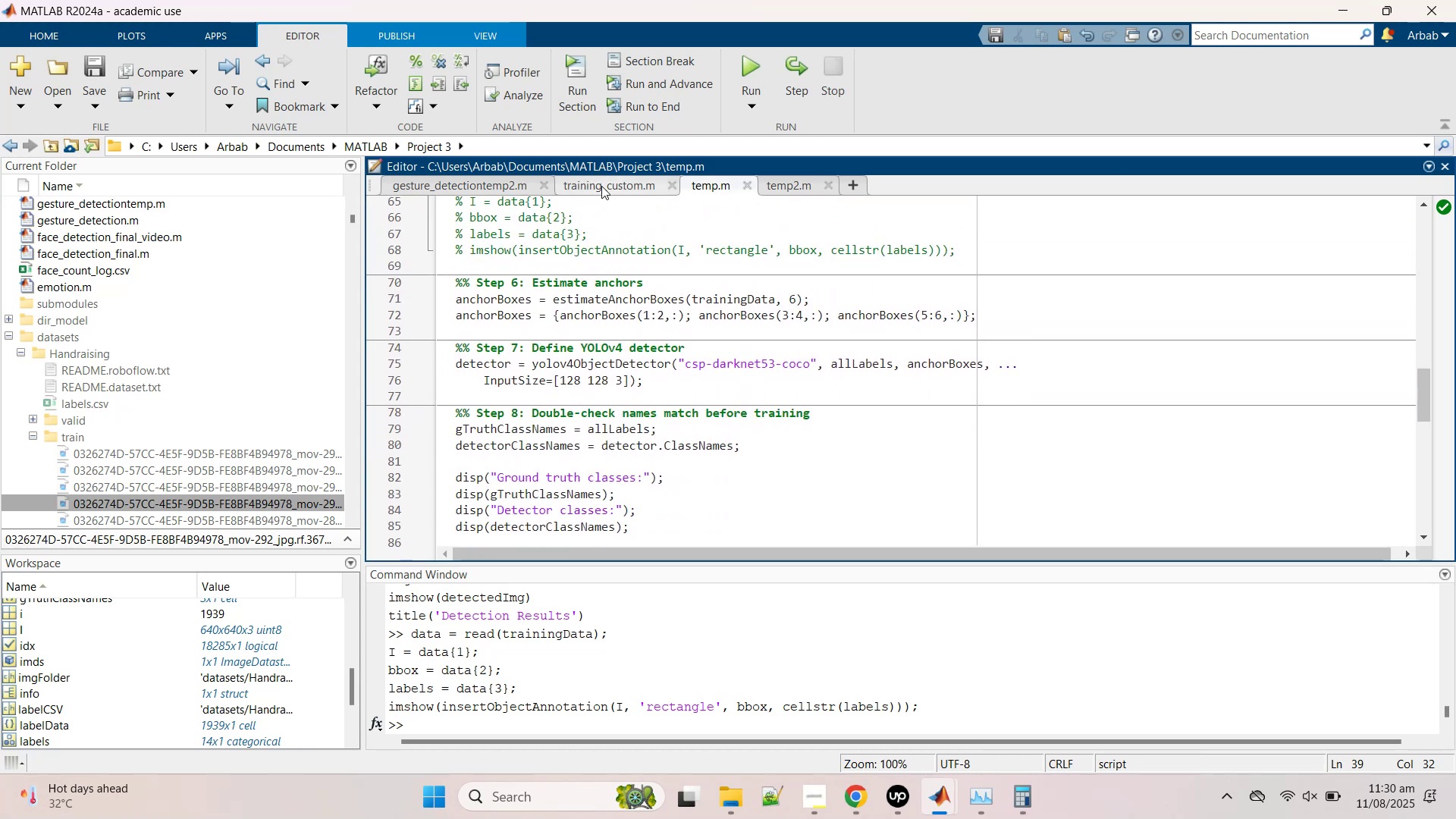 
scroll: coordinate [570, 428], scroll_direction: down, amount: 4.0
 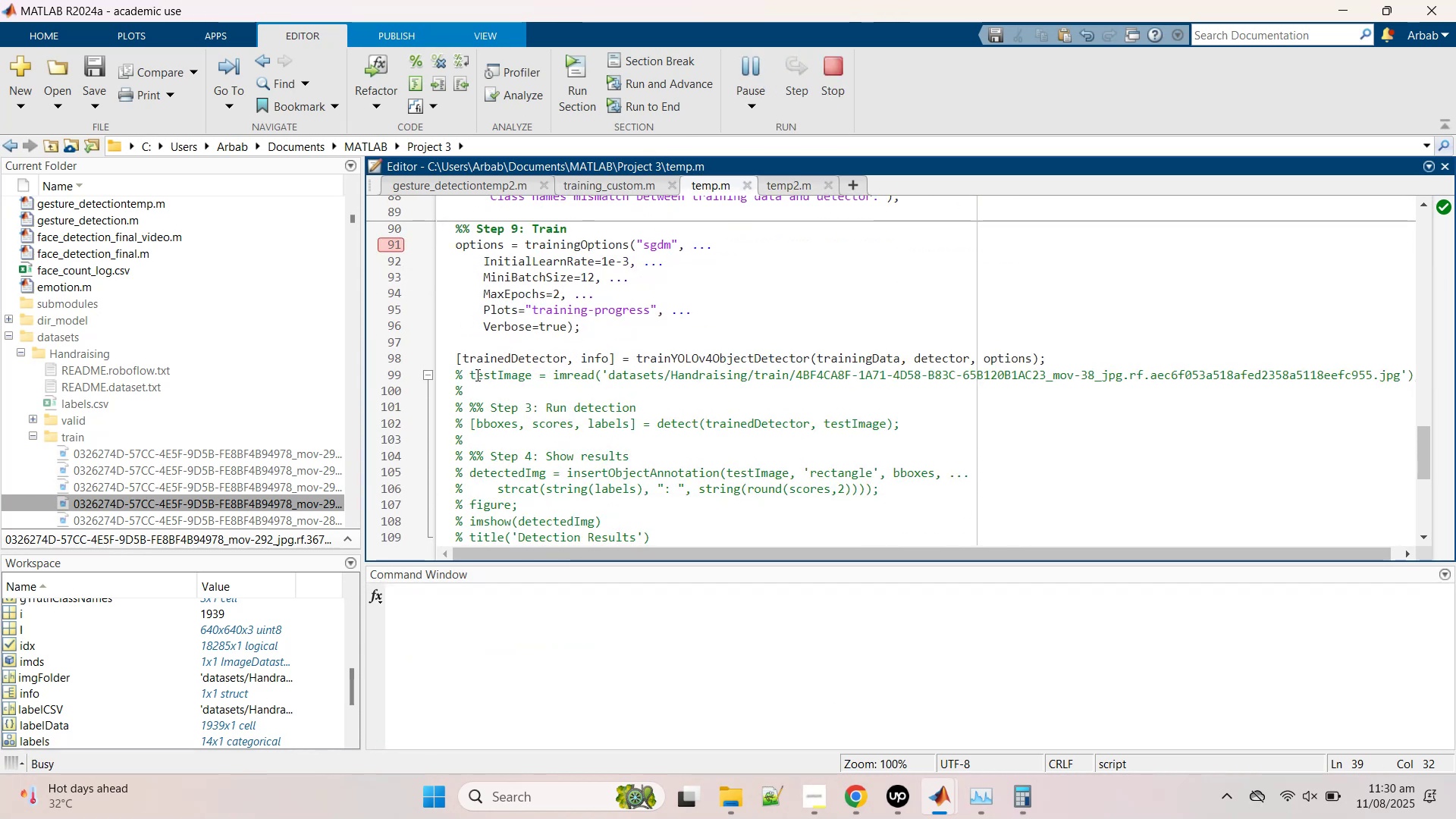 
wait(7.78)
 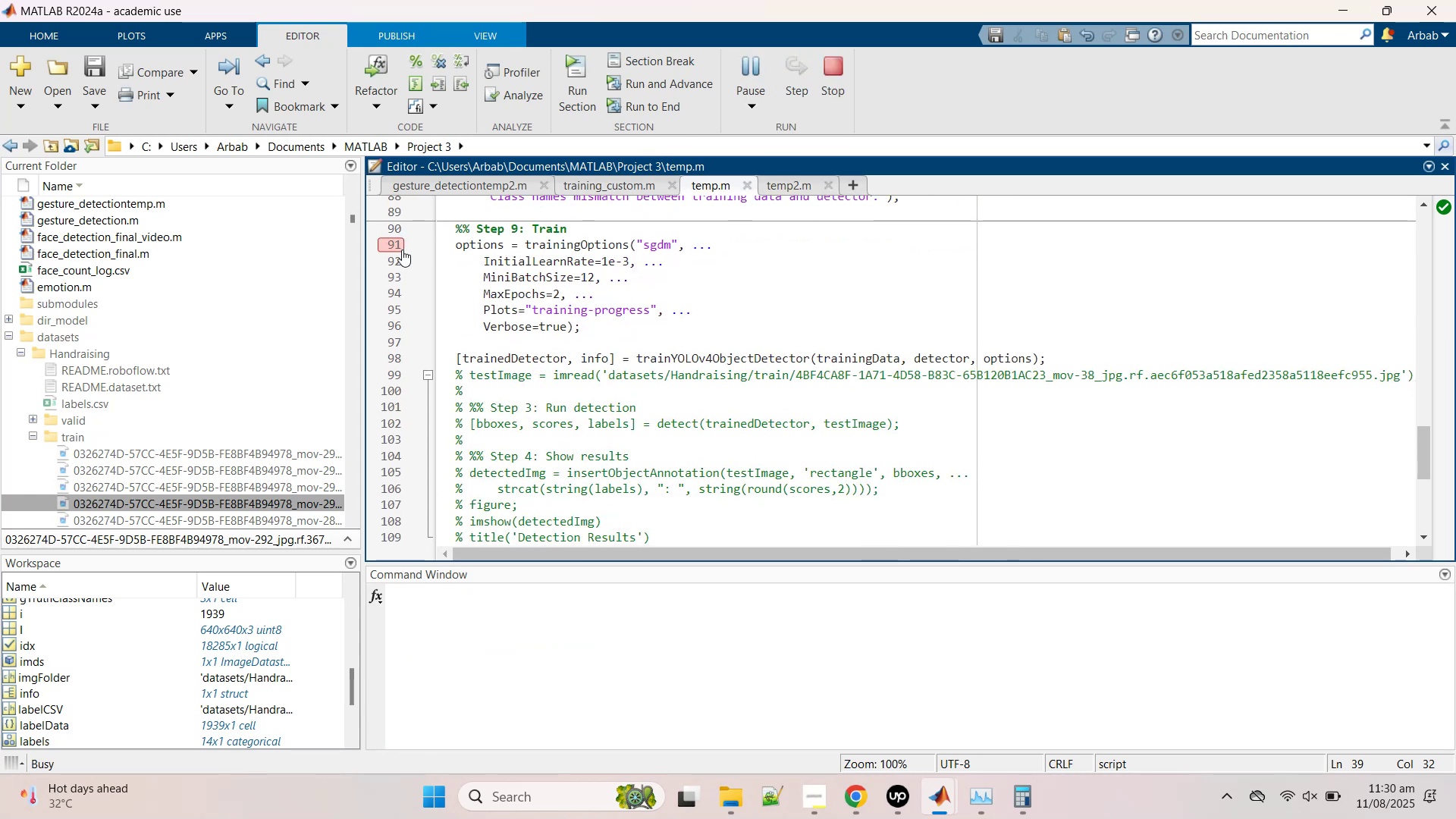 
left_click([699, 382])
 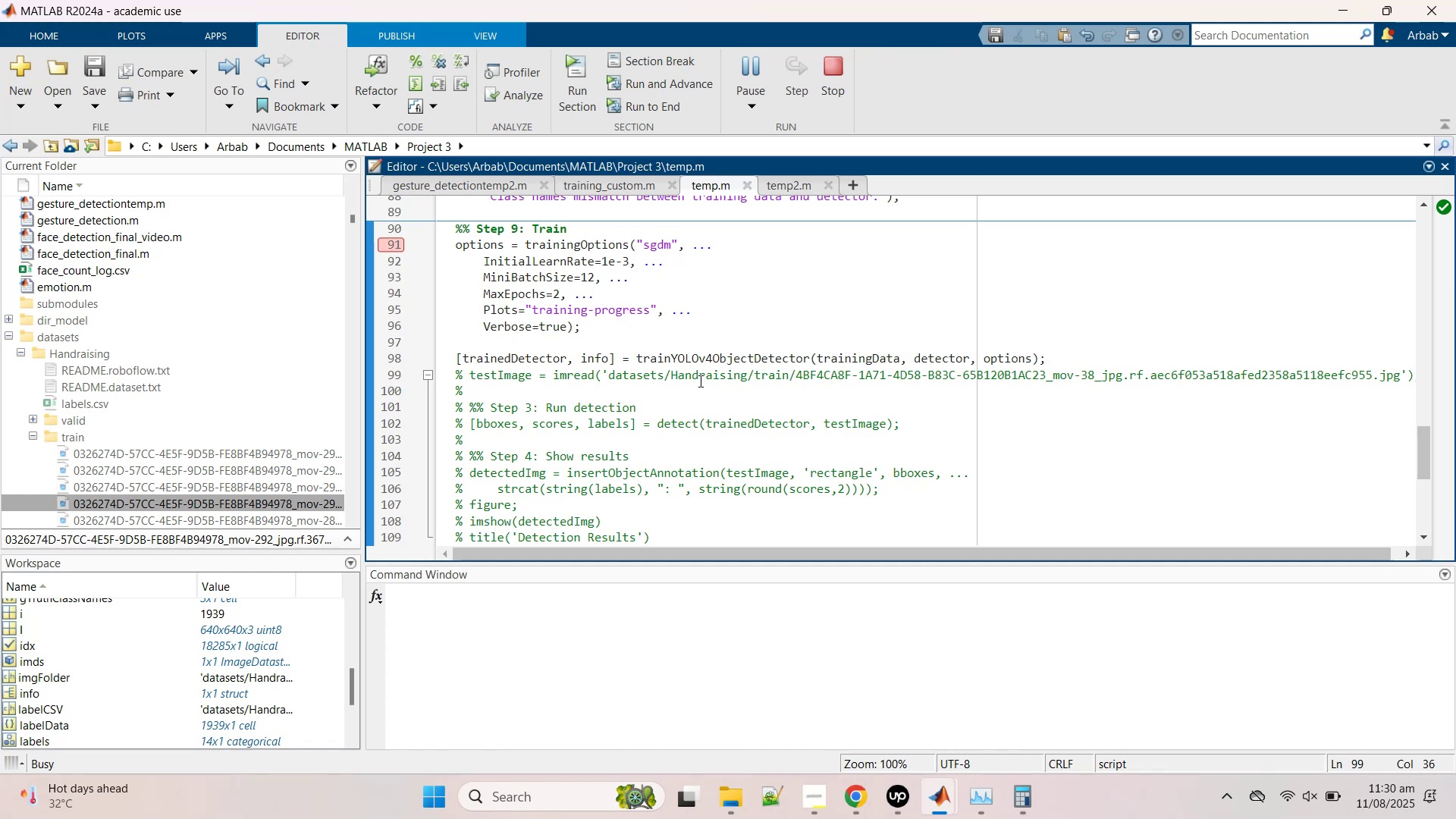 
left_click([651, 384])
 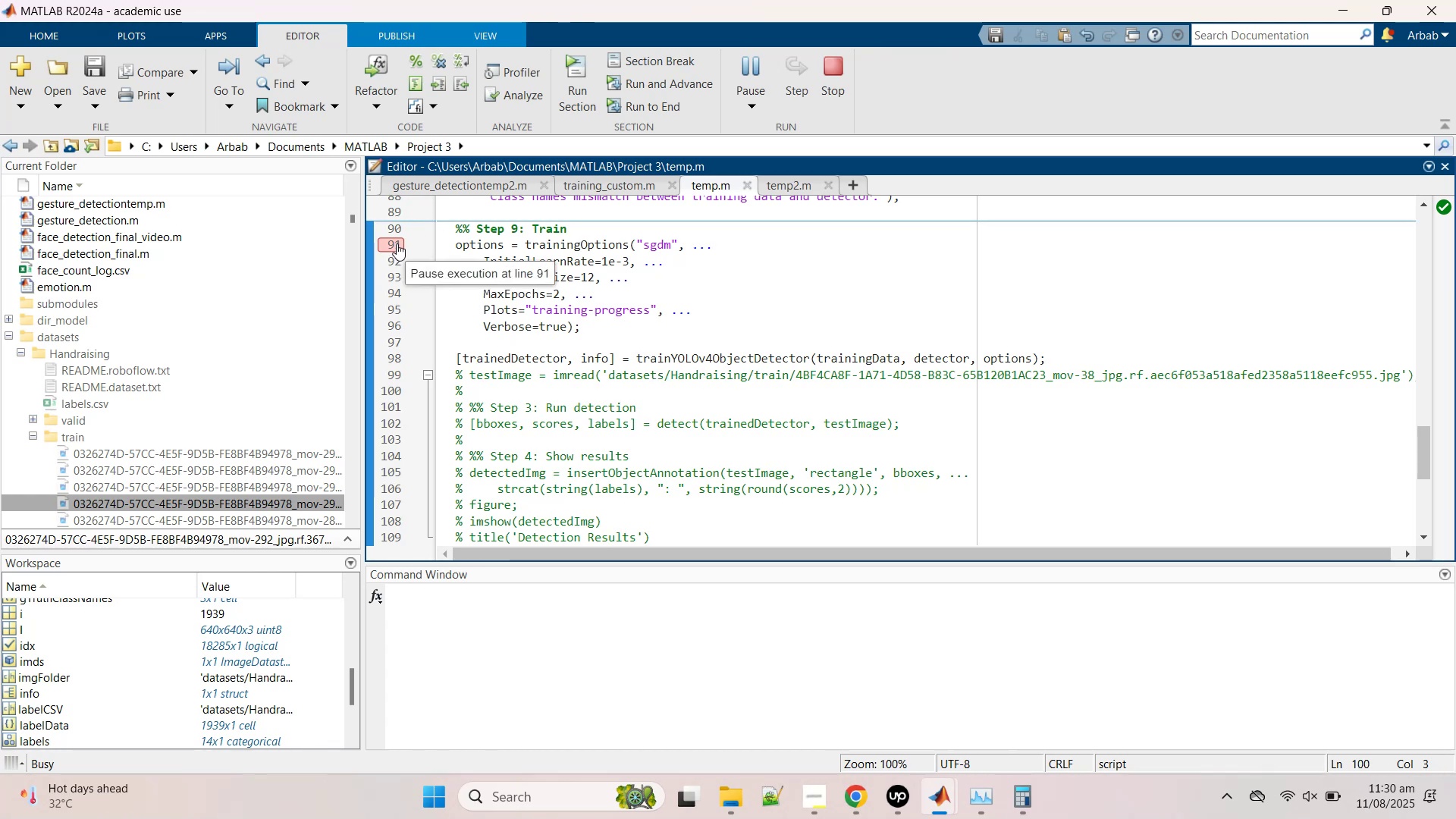 
scroll: coordinate [700, 413], scroll_direction: up, amount: 3.0
 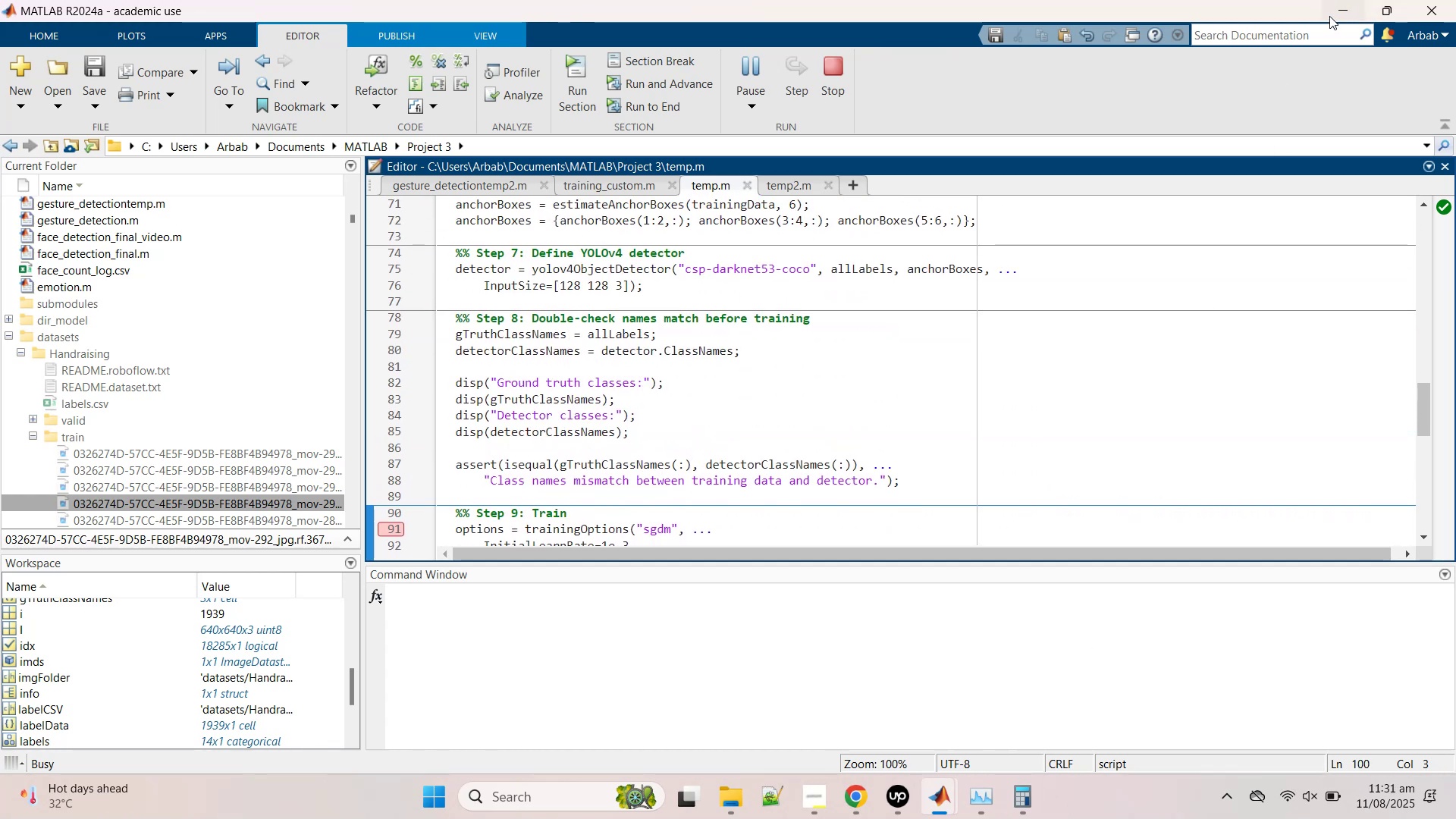 
left_click([802, 415])
 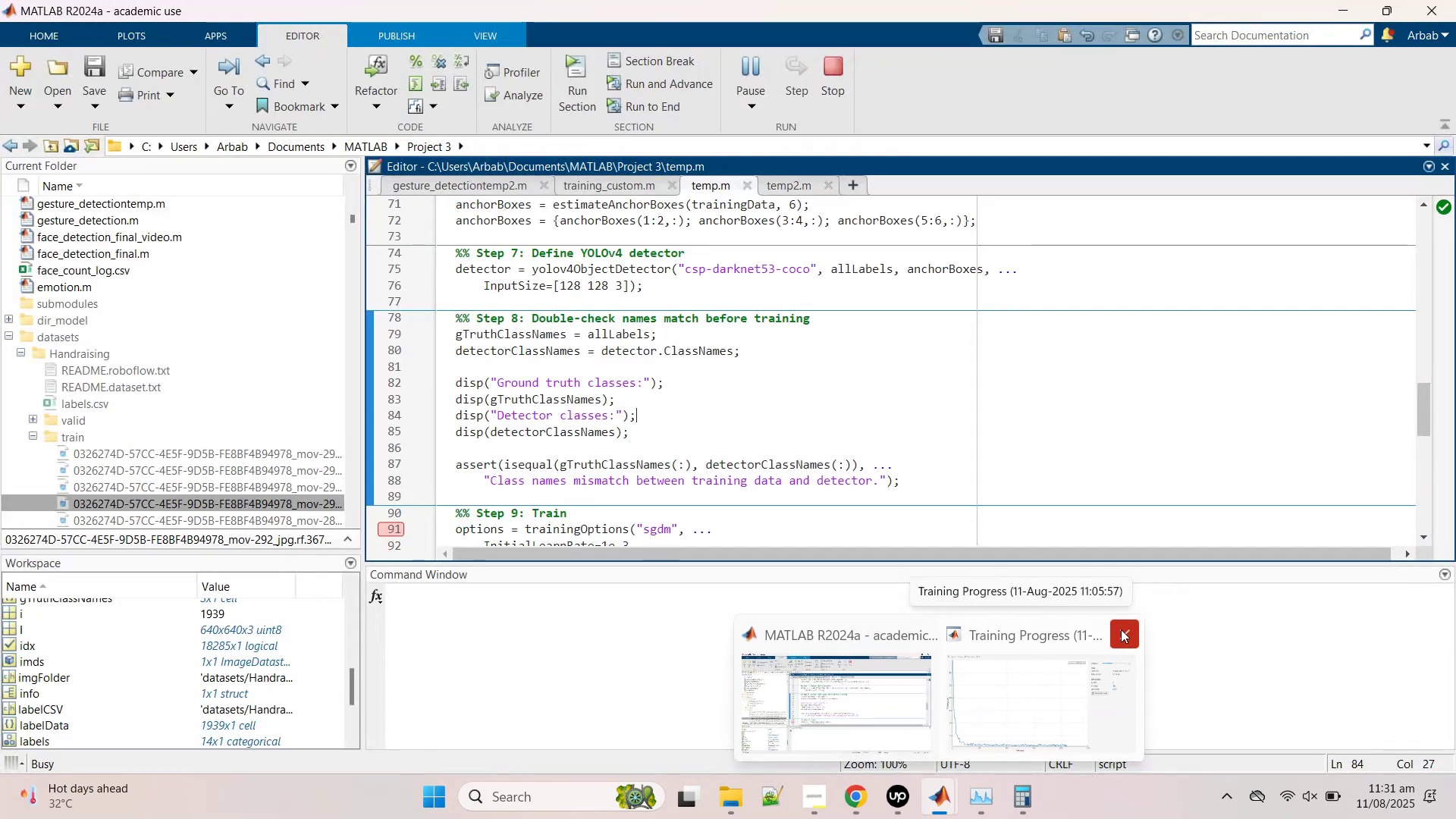 
left_click([1059, 428])
 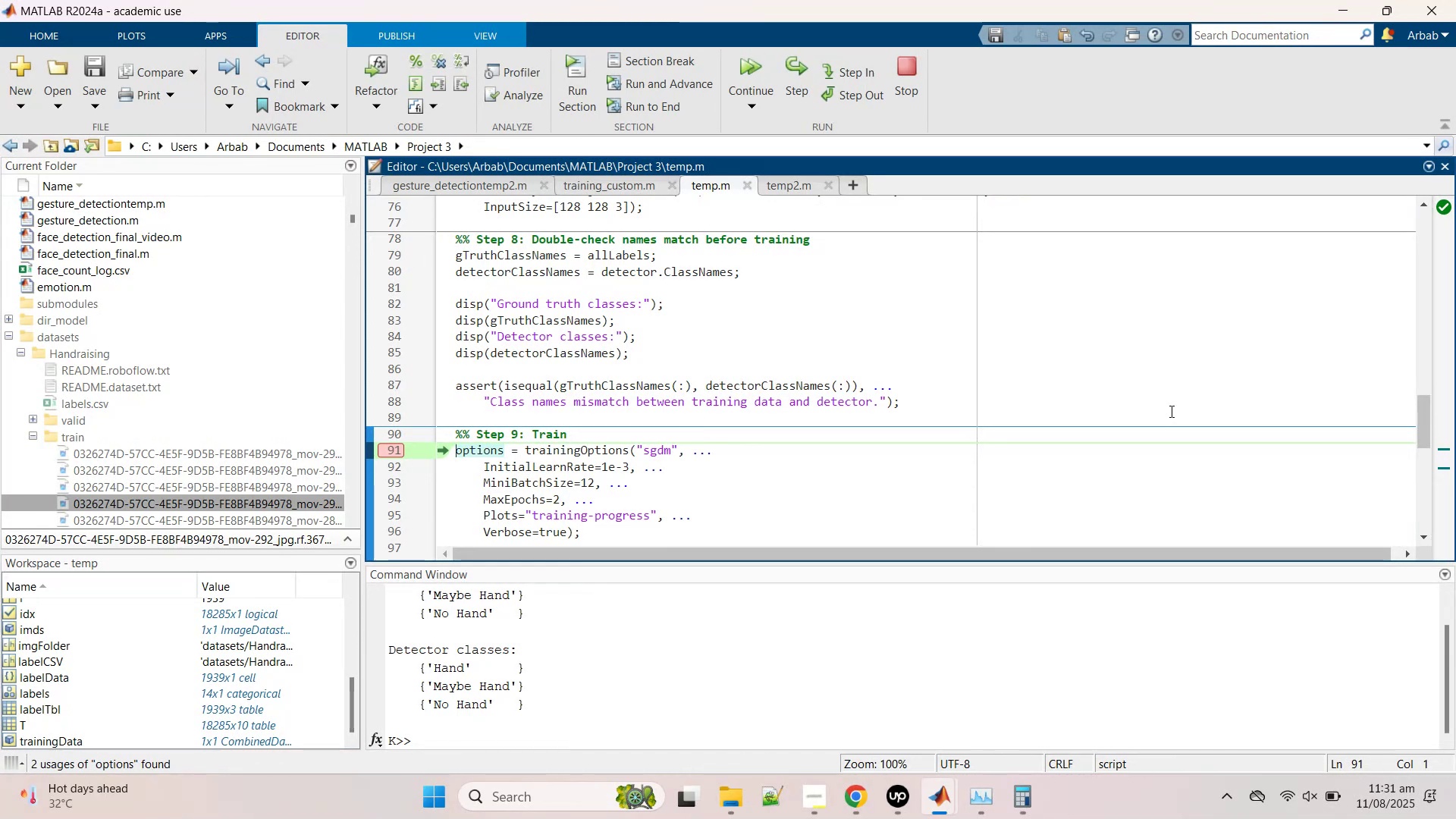 
wait(22.08)
 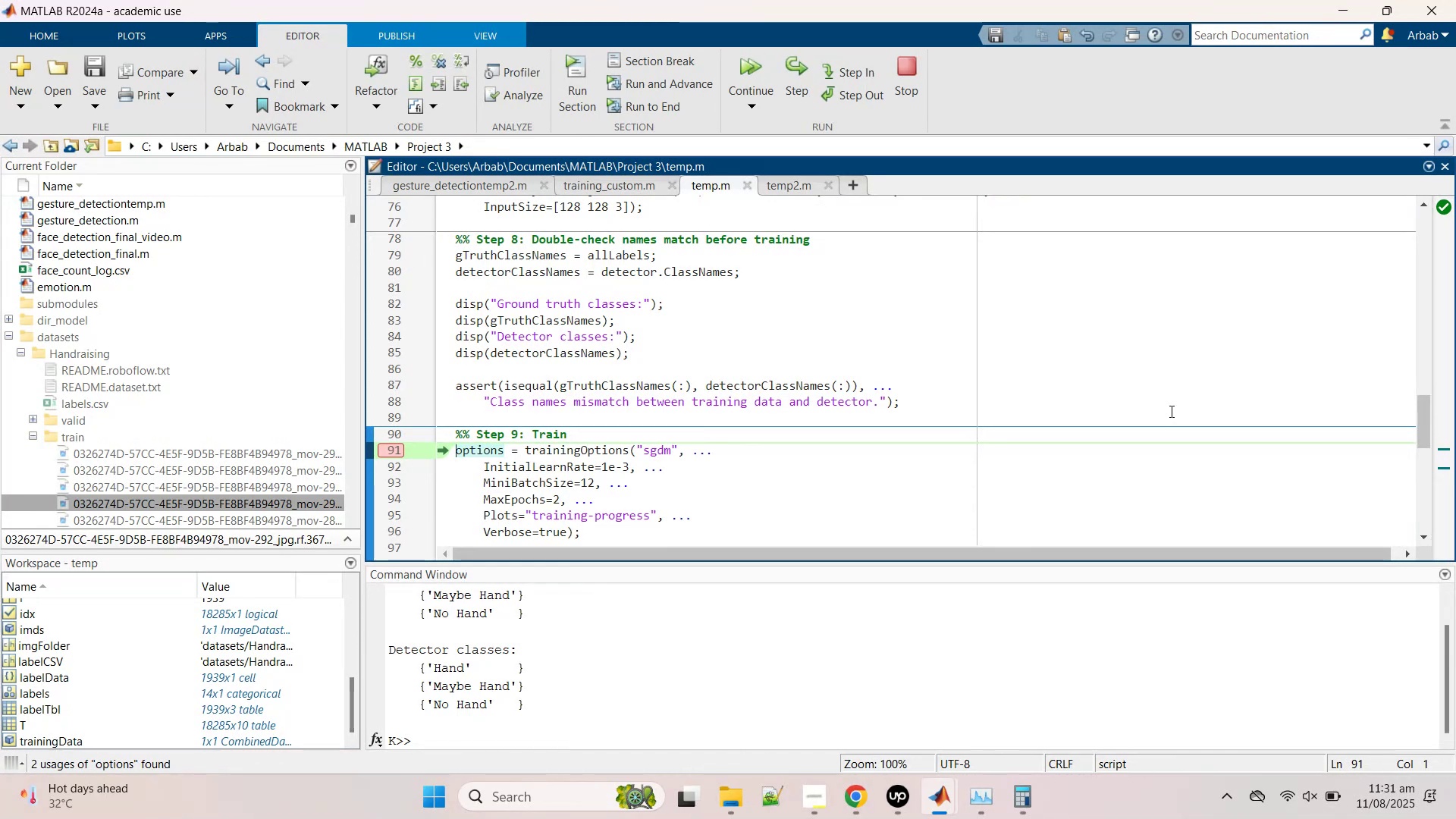 
left_click([391, 444])
 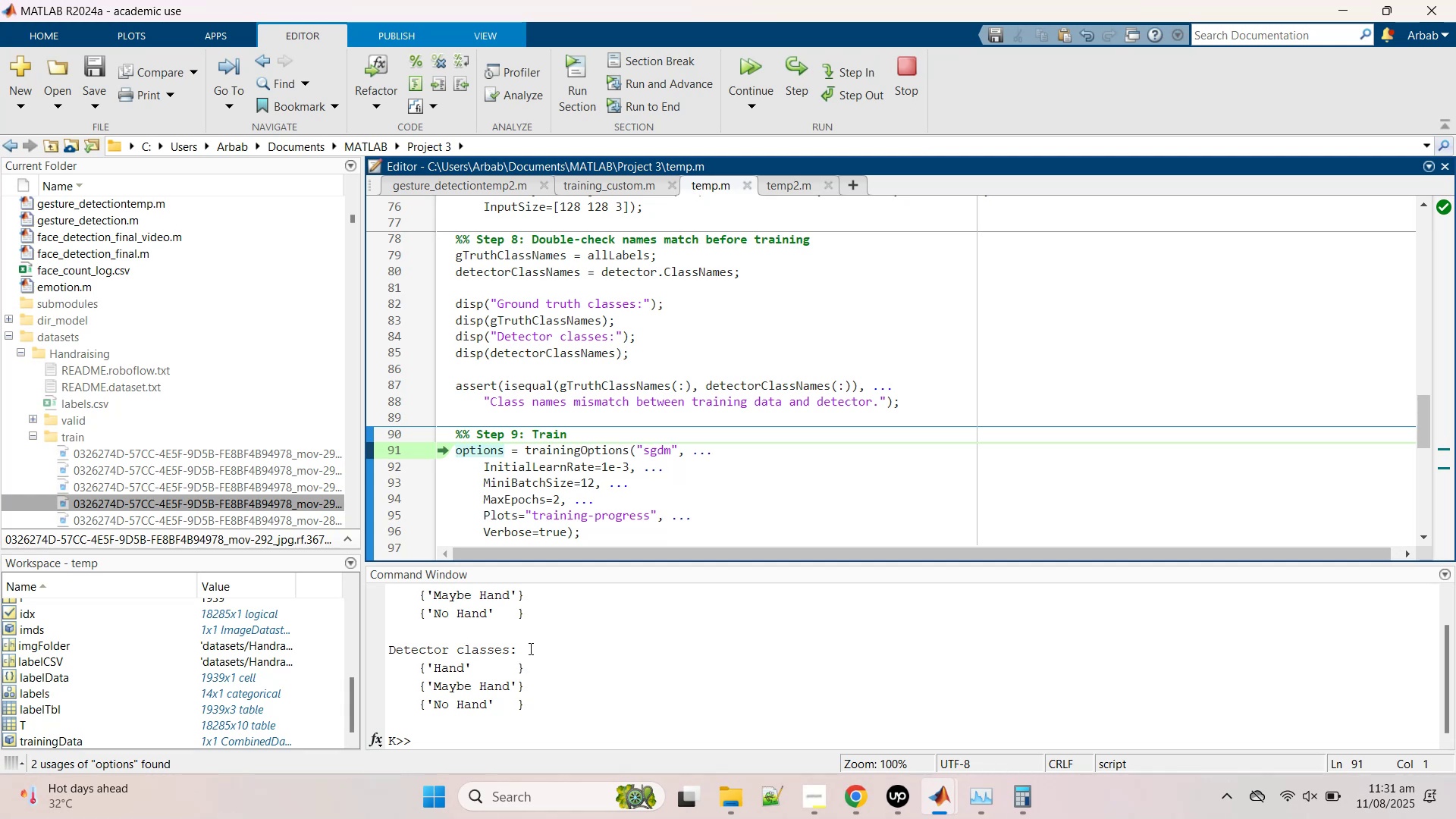 
wait(6.33)
 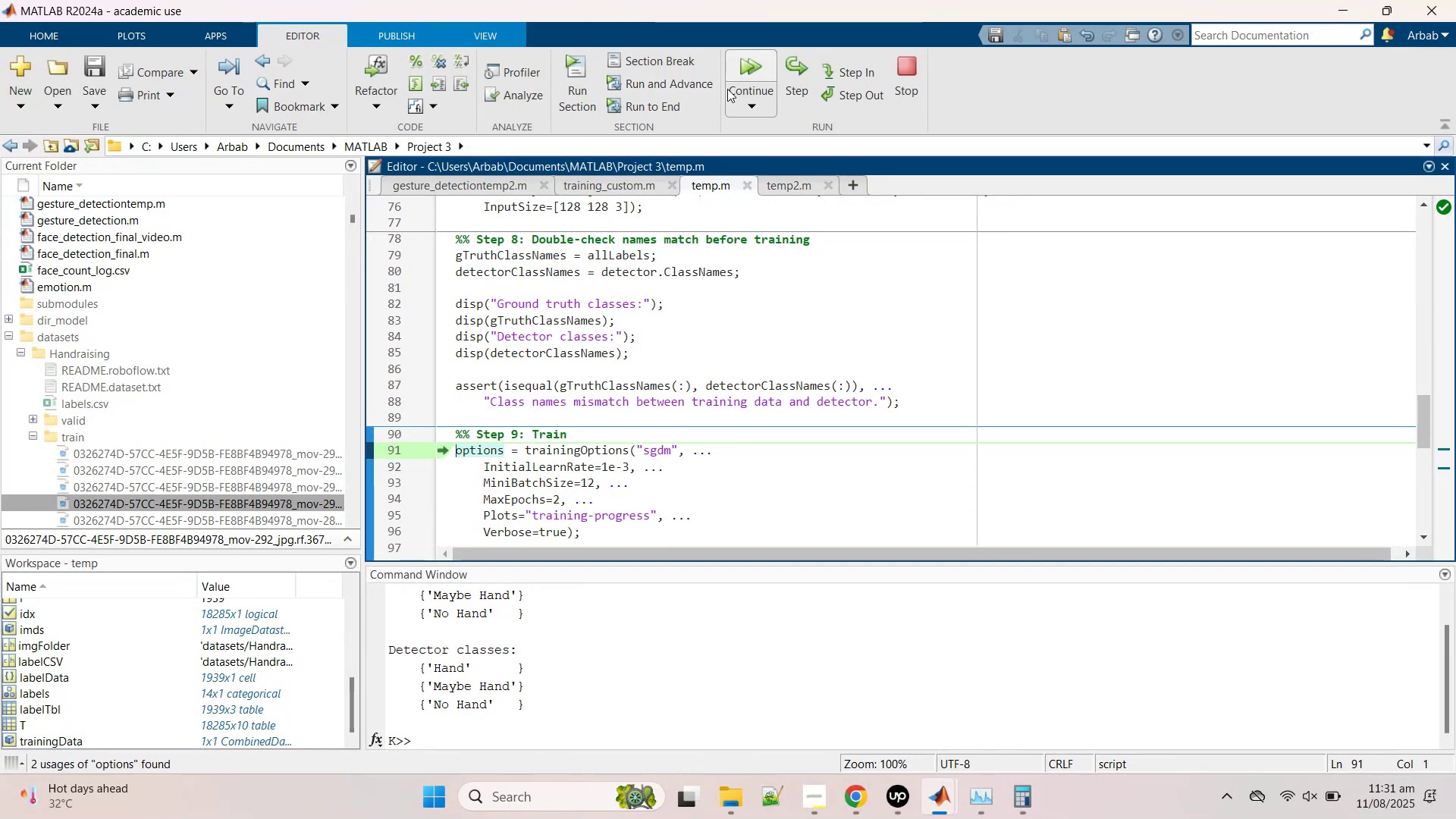 
scroll: coordinate [526, 643], scroll_direction: up, amount: 3.0
 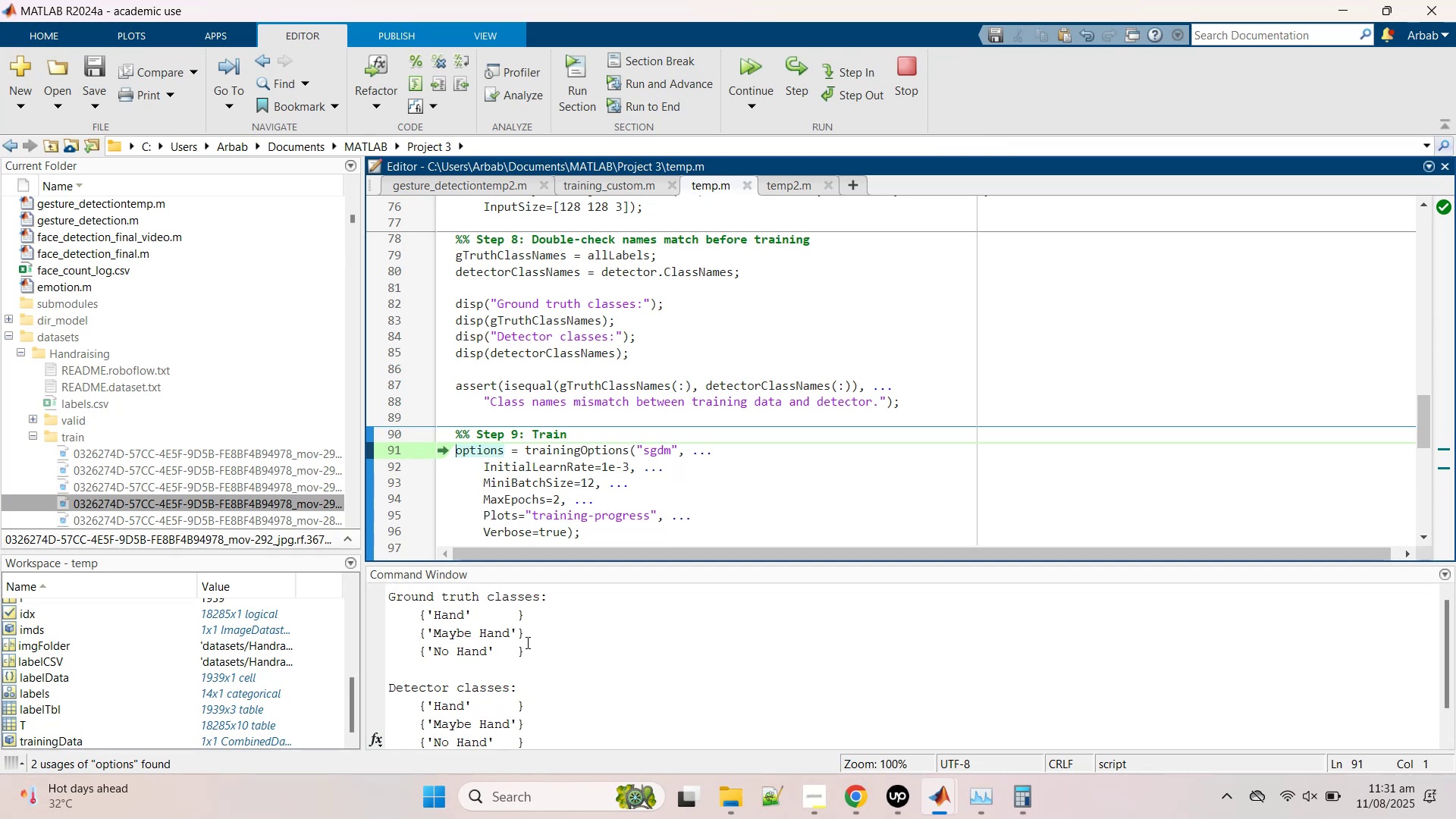 
scroll: coordinate [526, 642], scroll_direction: down, amount: 3.0
 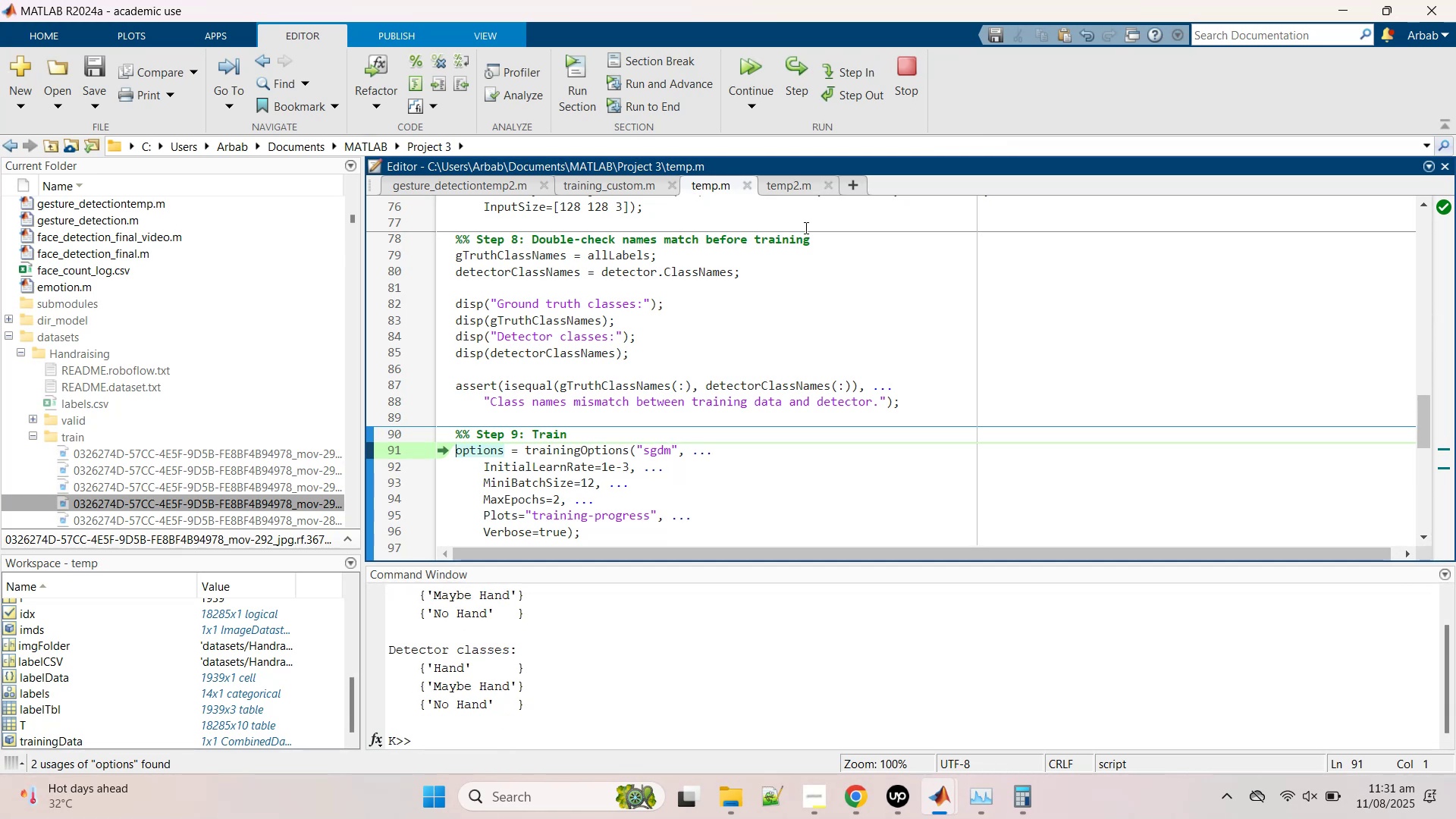 
mouse_move([743, 100])
 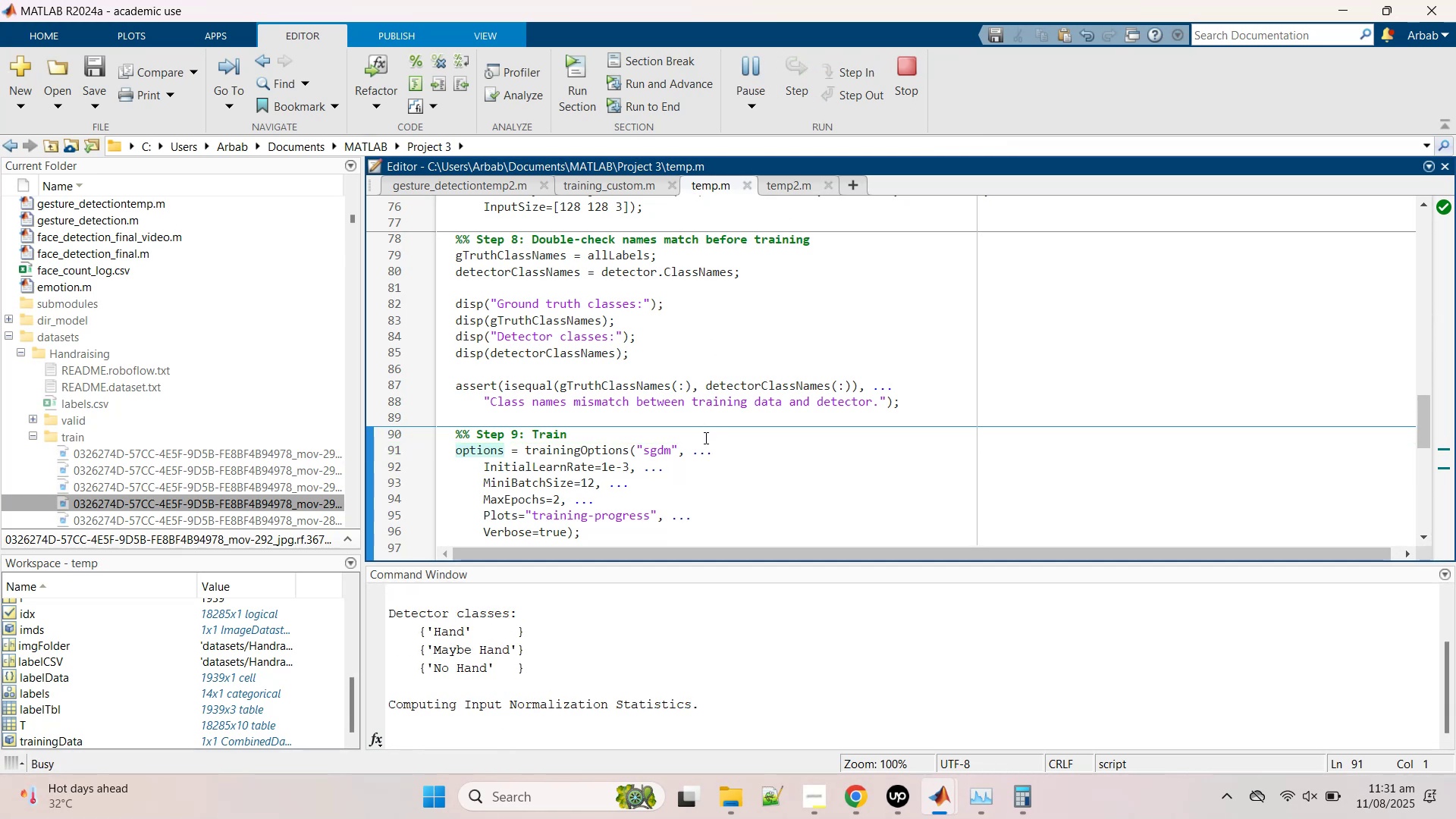 
scroll: coordinate [704, 438], scroll_direction: down, amount: 1.0
 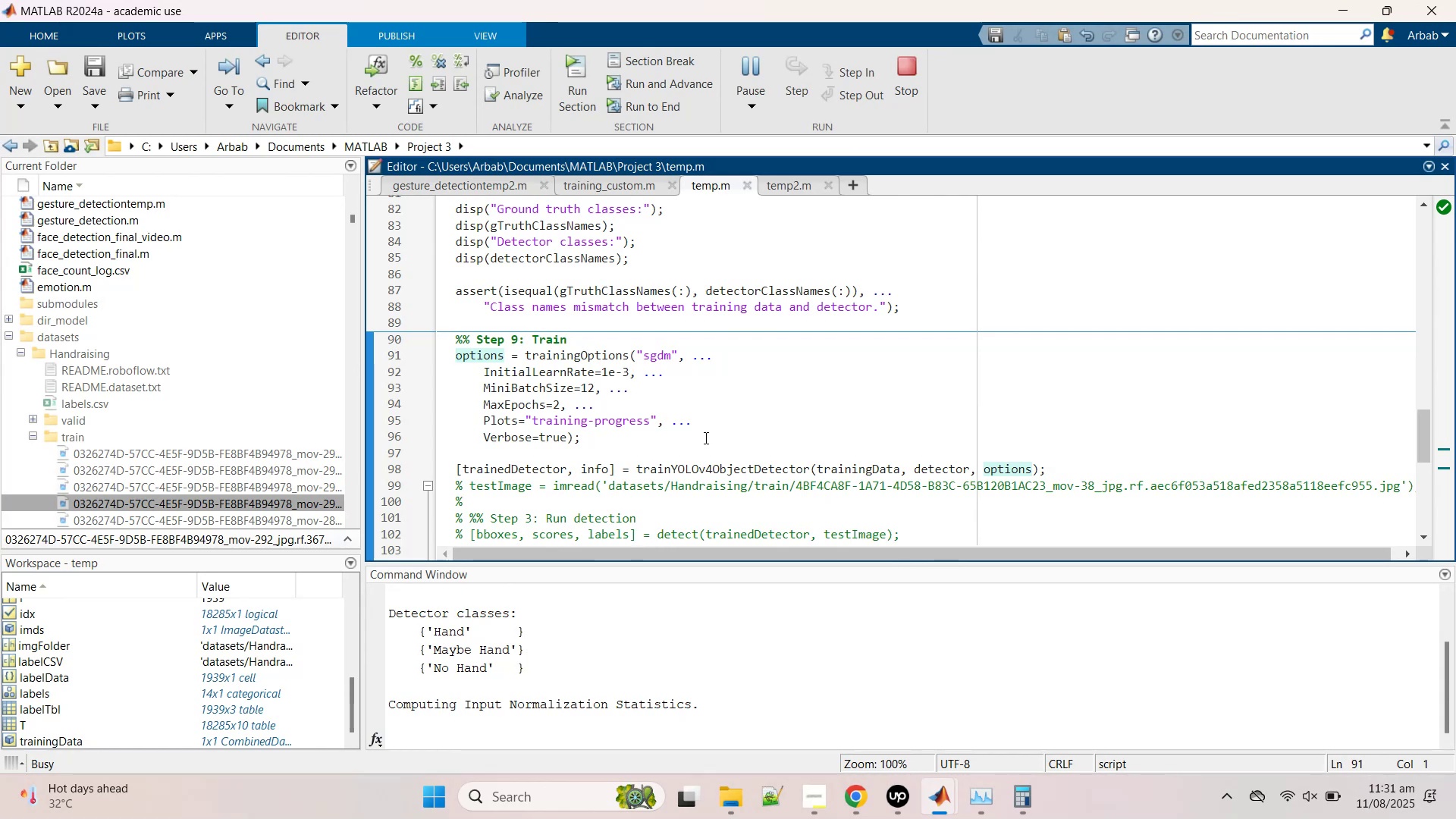 
left_click([644, 457])
 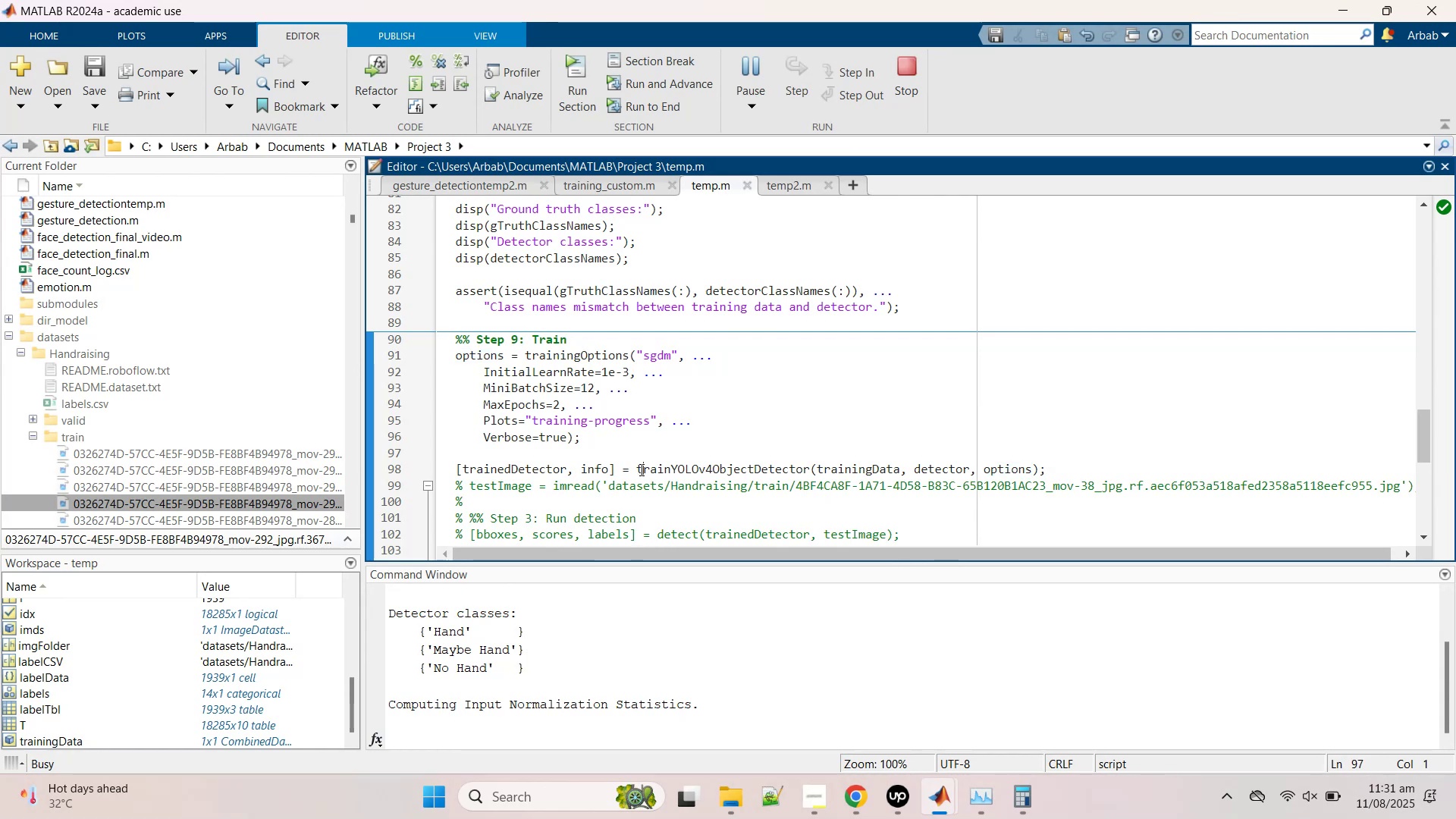 
double_click([640, 469])
 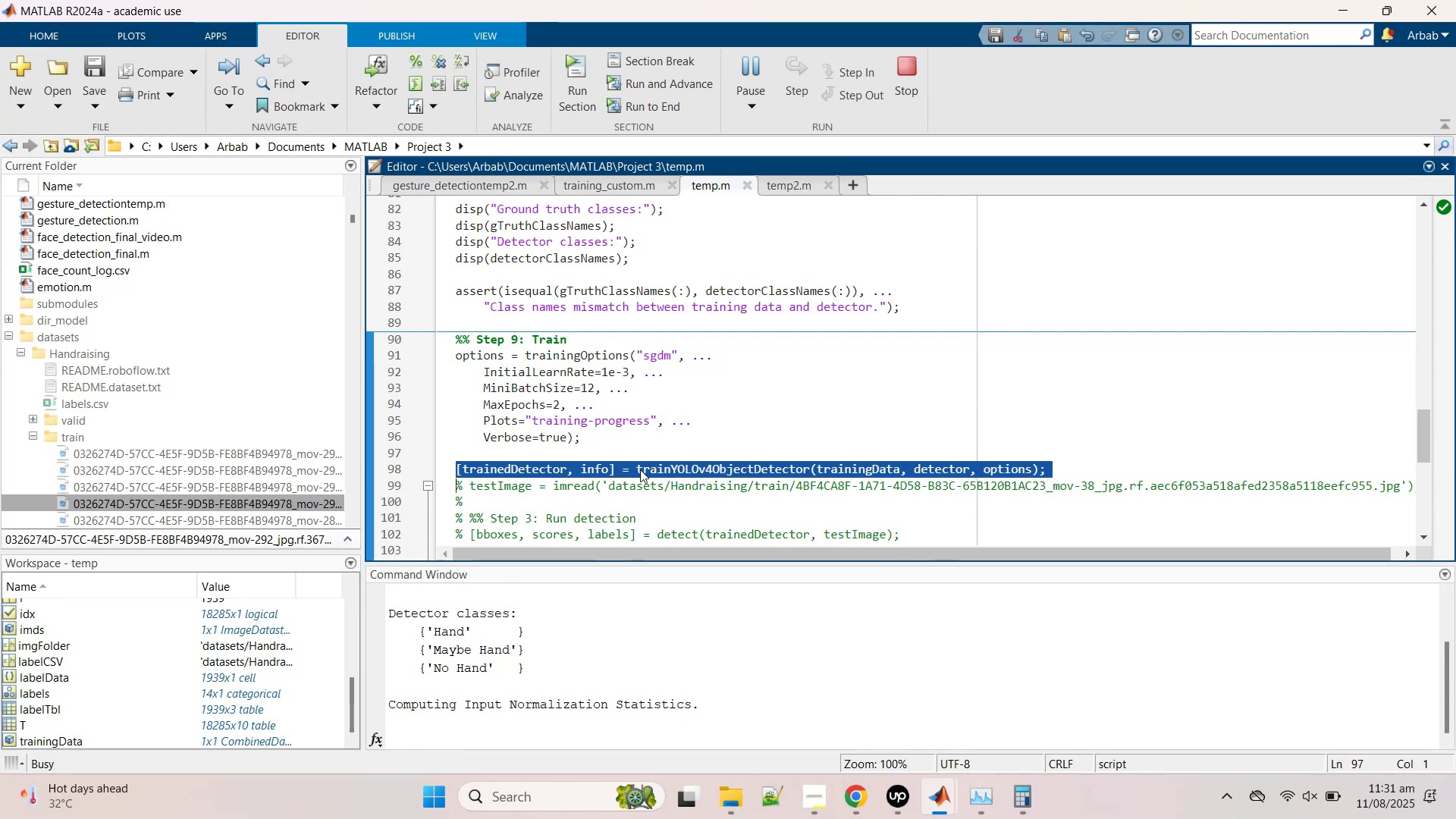 
triple_click([640, 469])
 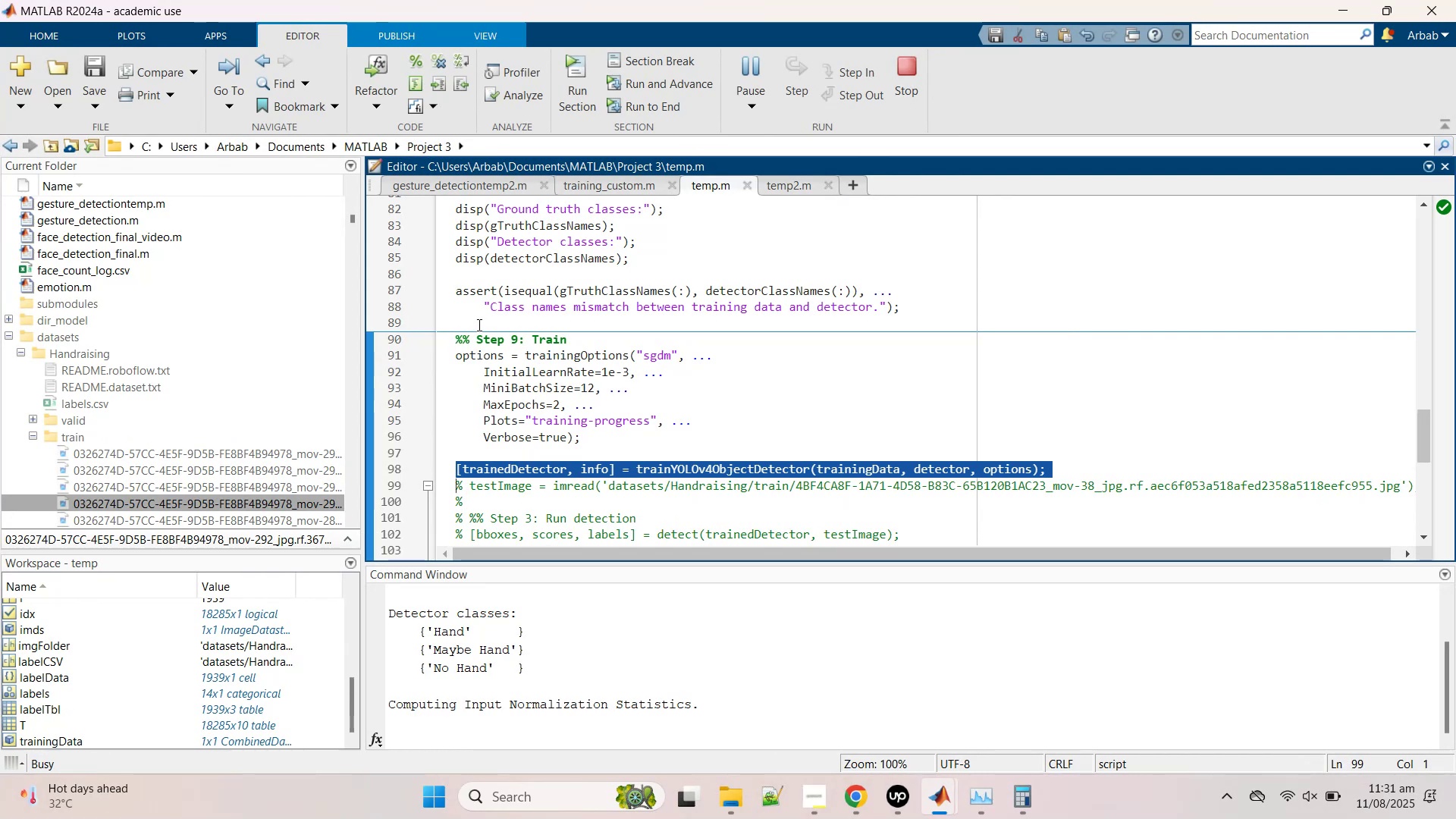 
wait(17.45)
 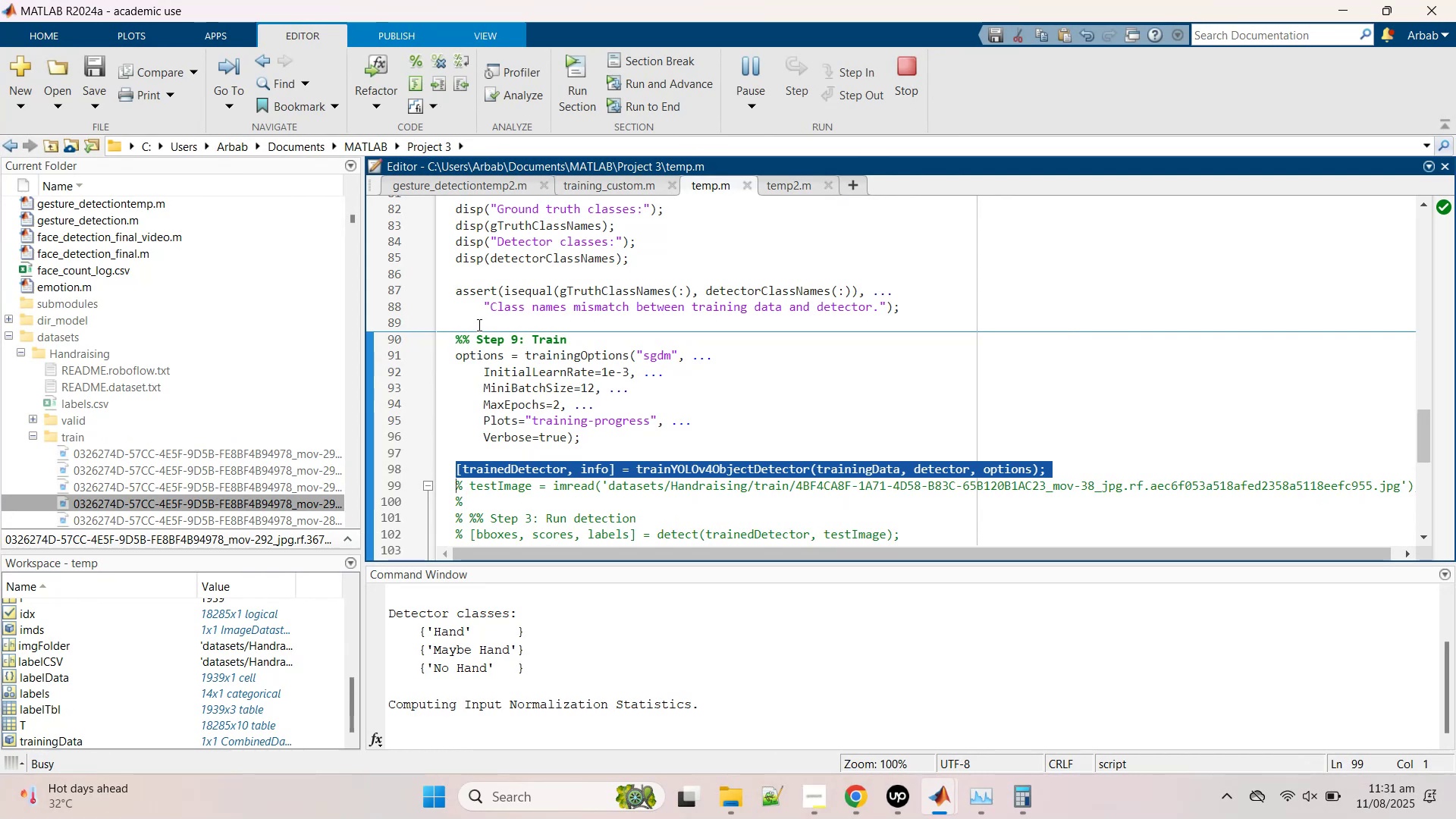 
left_click([605, 353])
 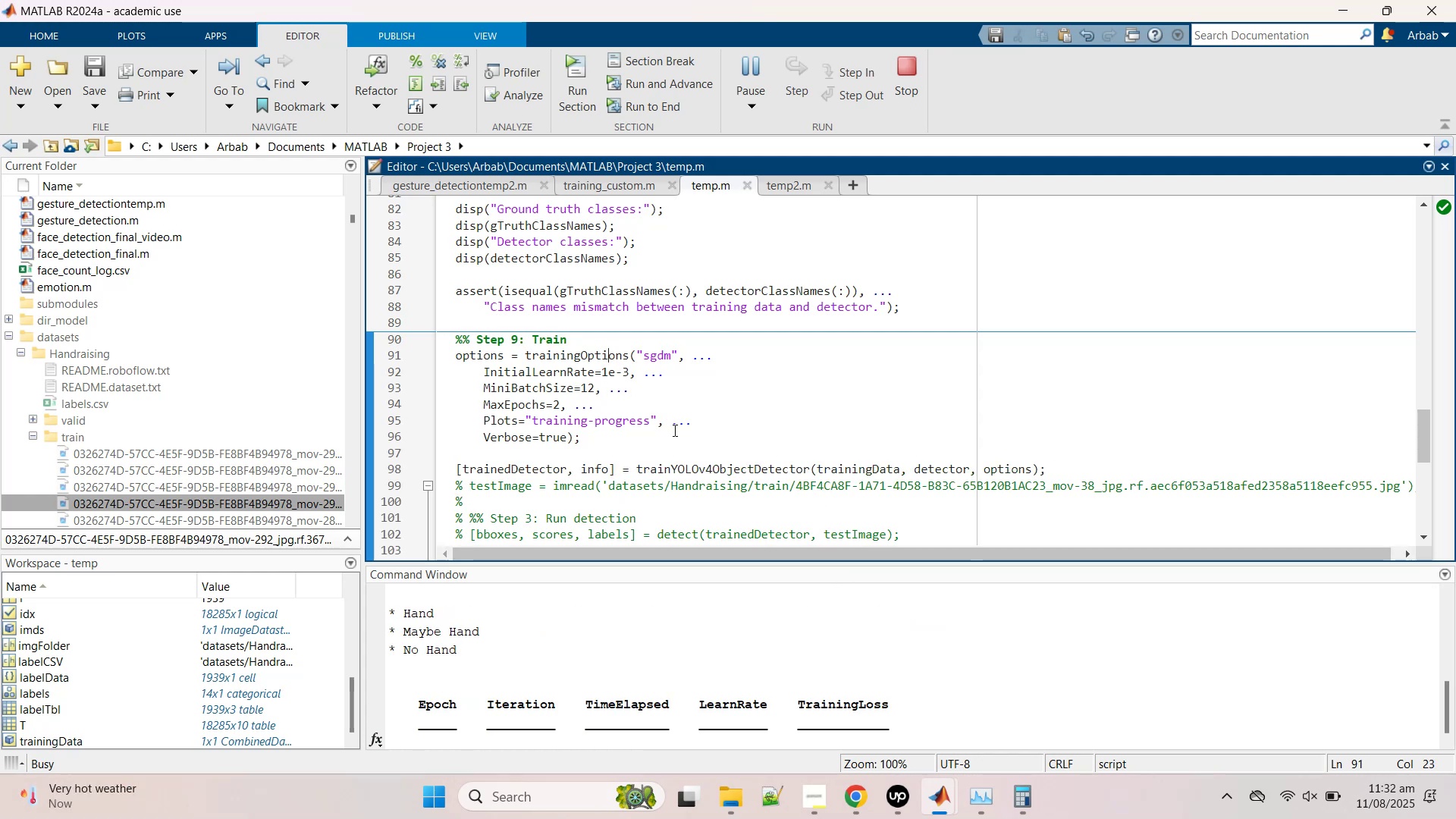 
left_click([586, 406])
 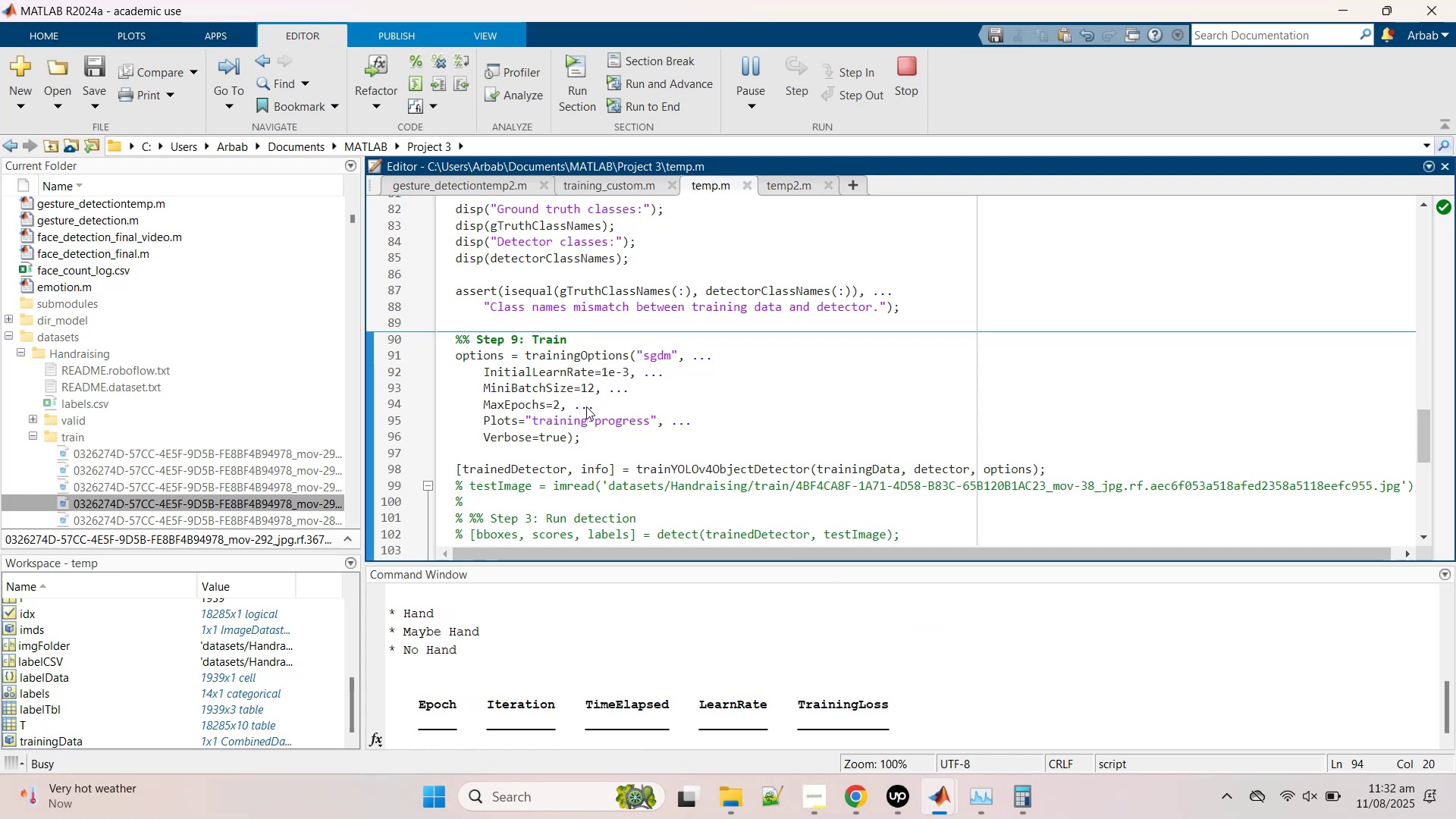 
wait(10.73)
 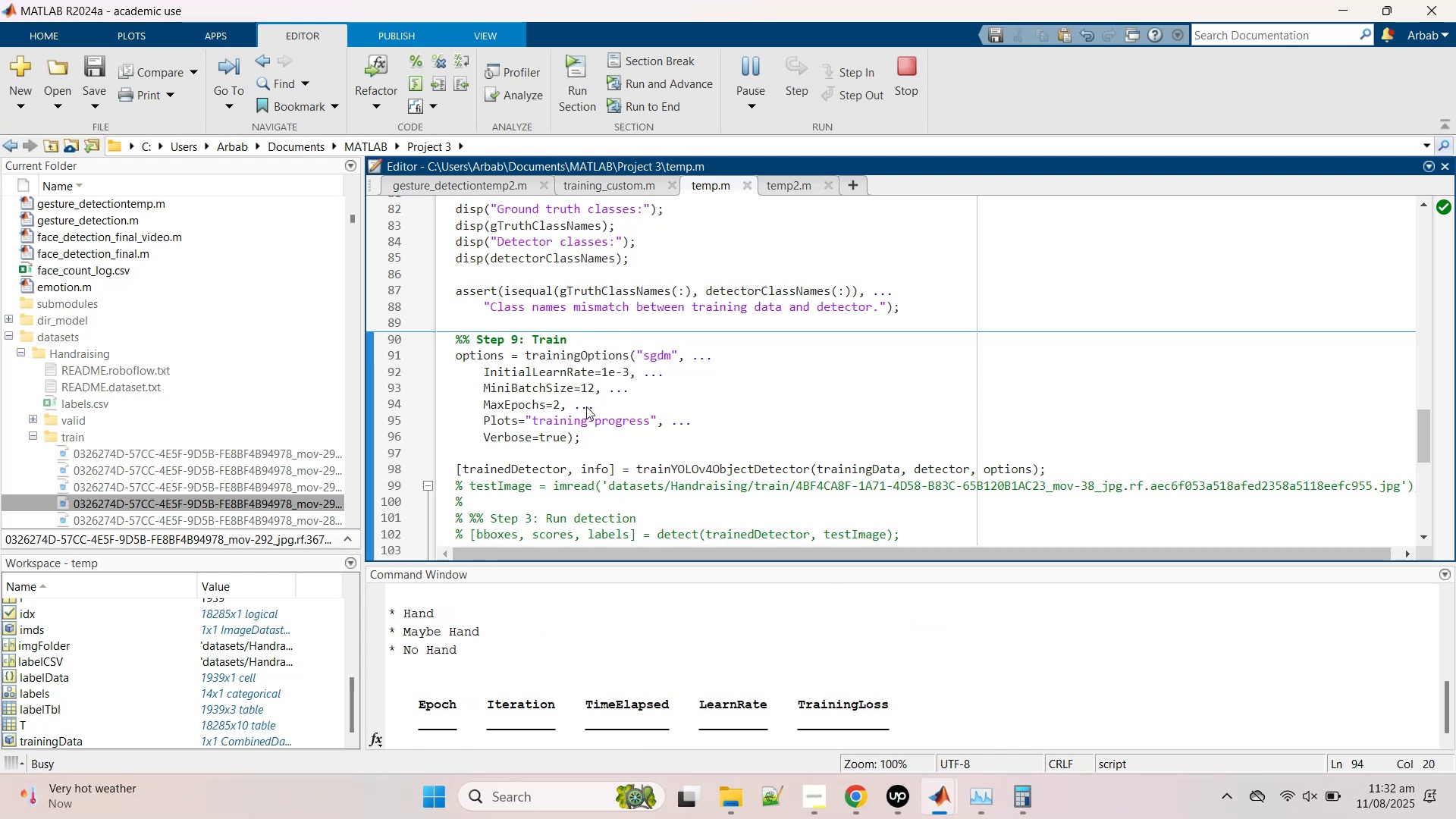 
mouse_move([986, 767])
 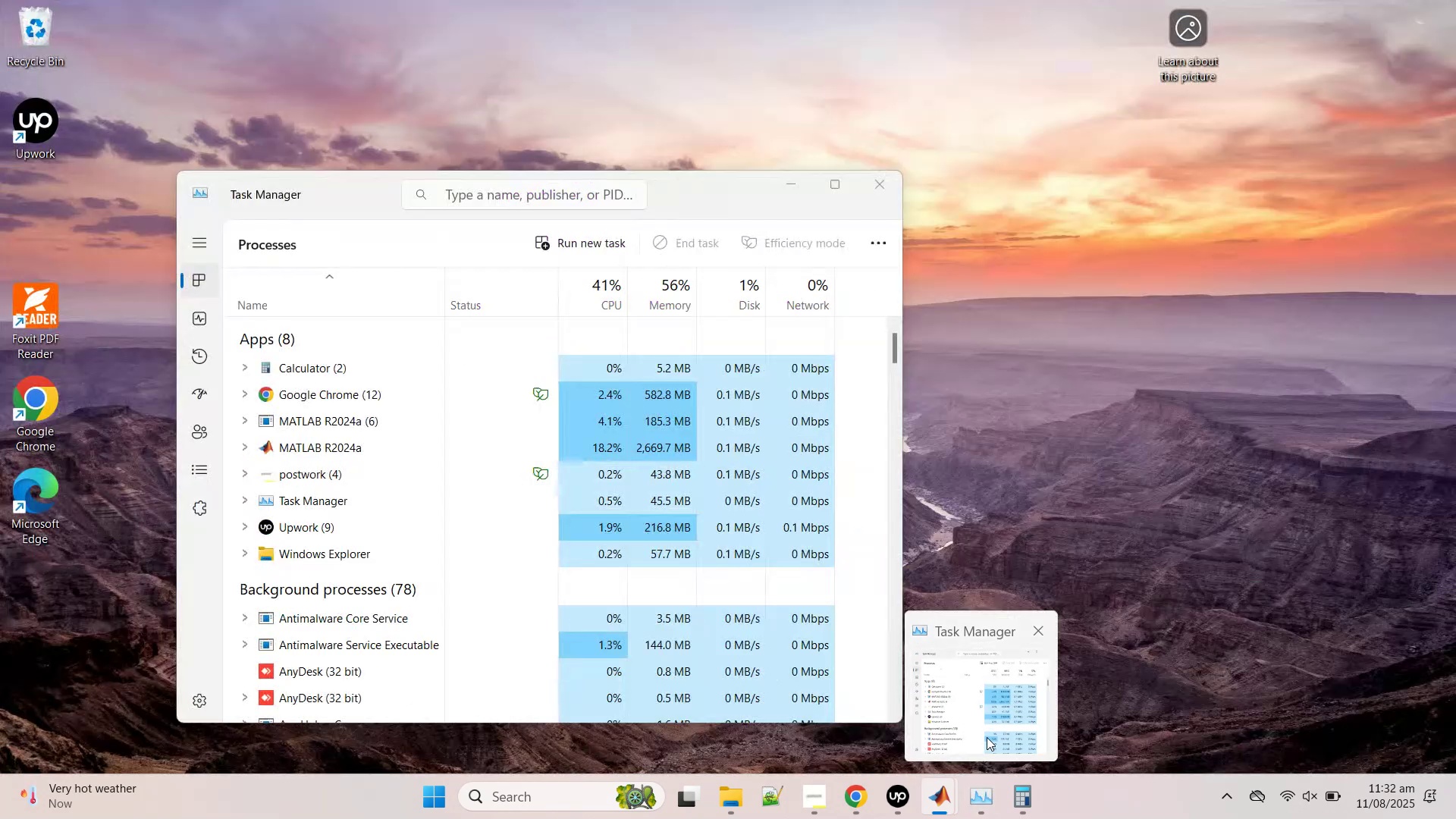 
left_click([987, 737])
 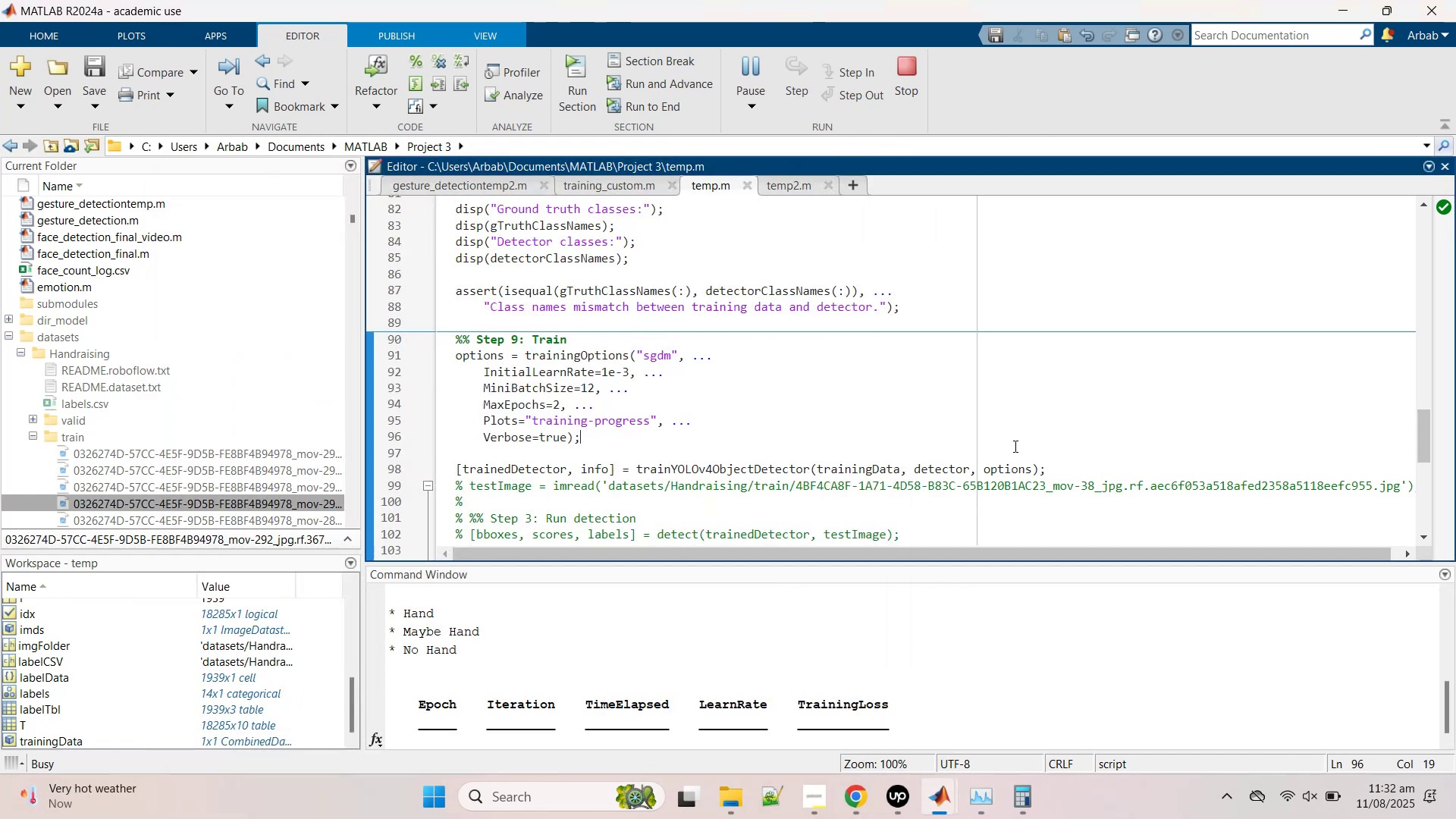 
wait(10.94)
 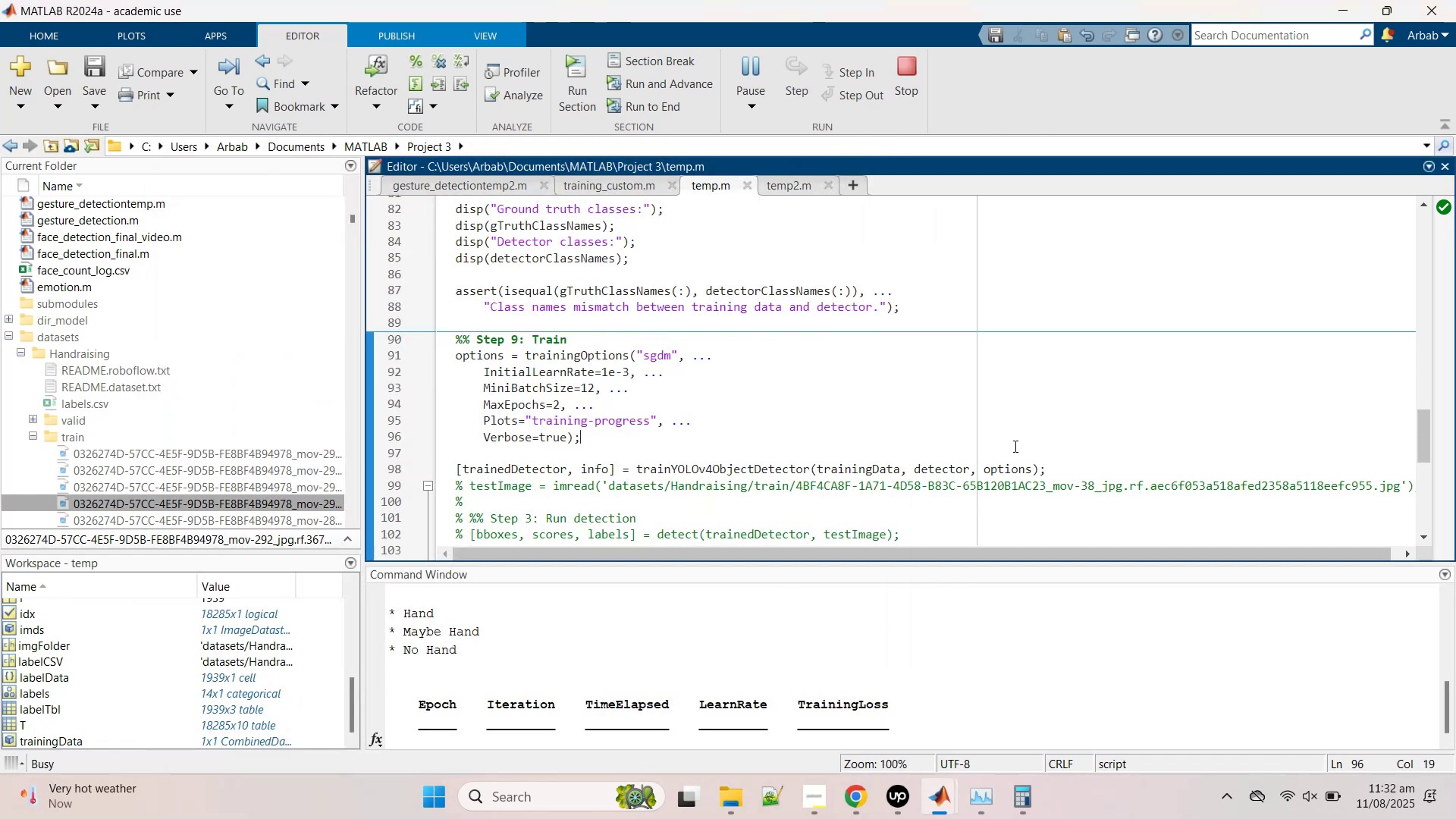 
left_click([1014, 446])
 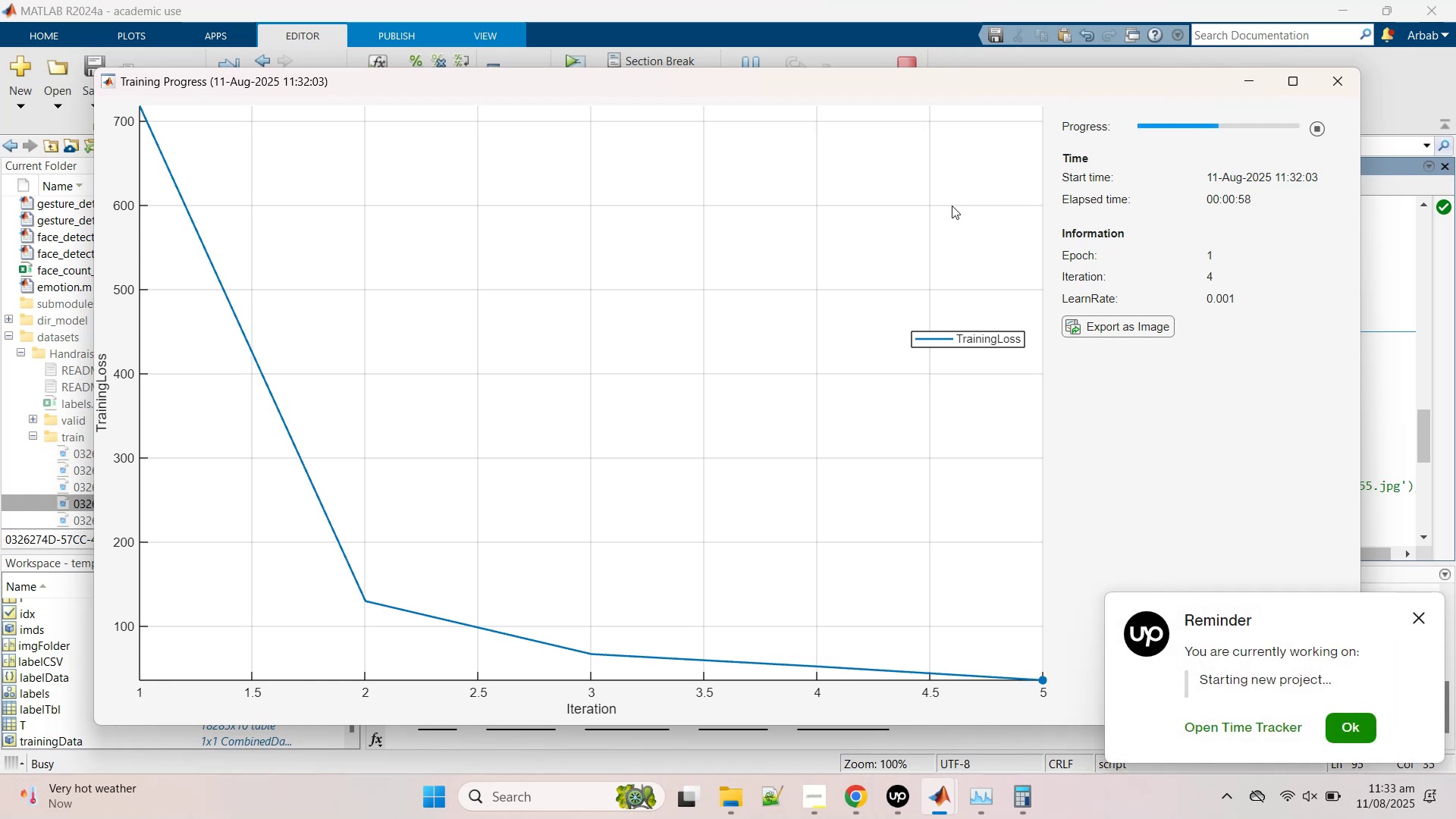 
wait(71.72)
 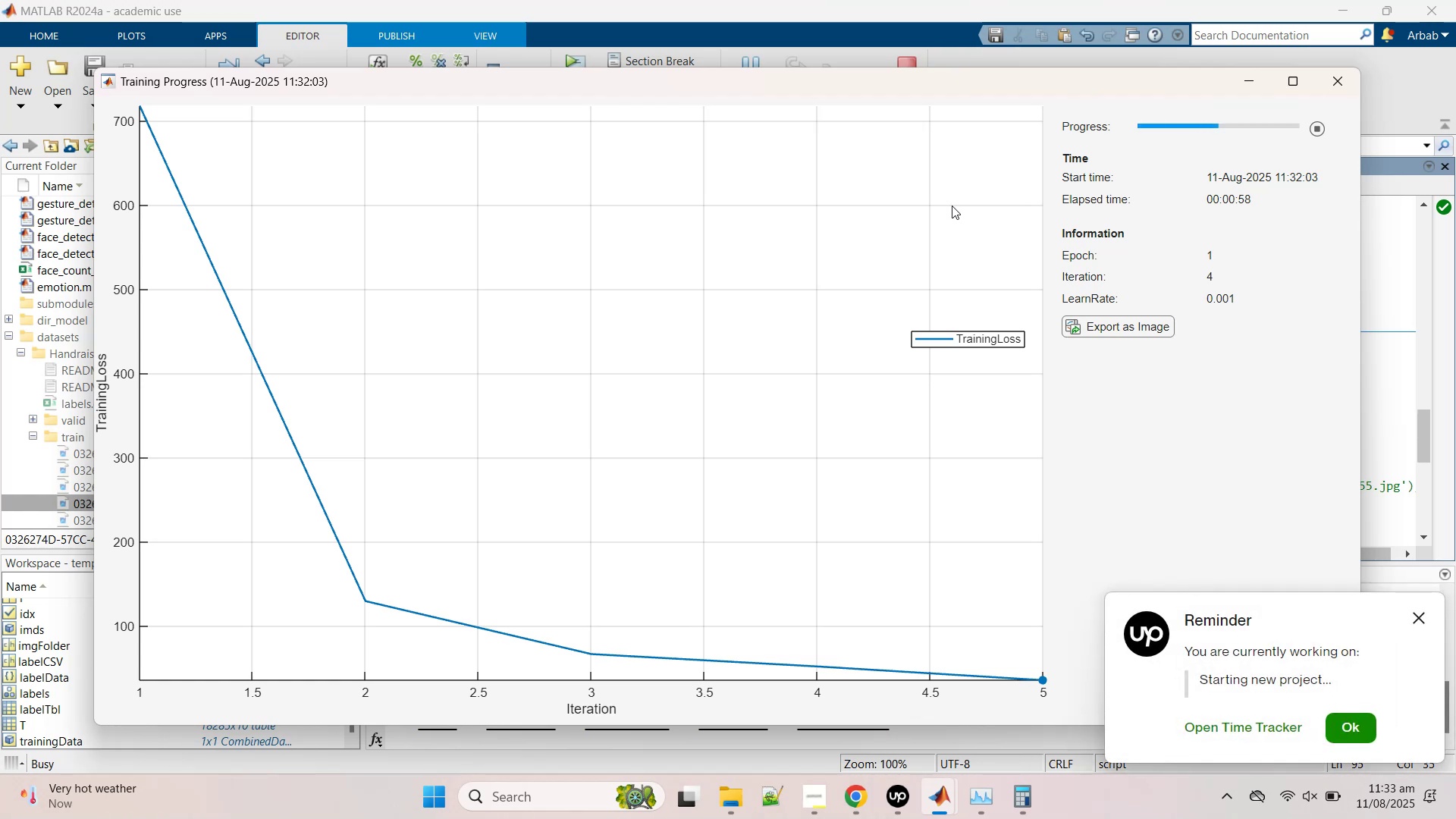 
left_click([952, 206])
 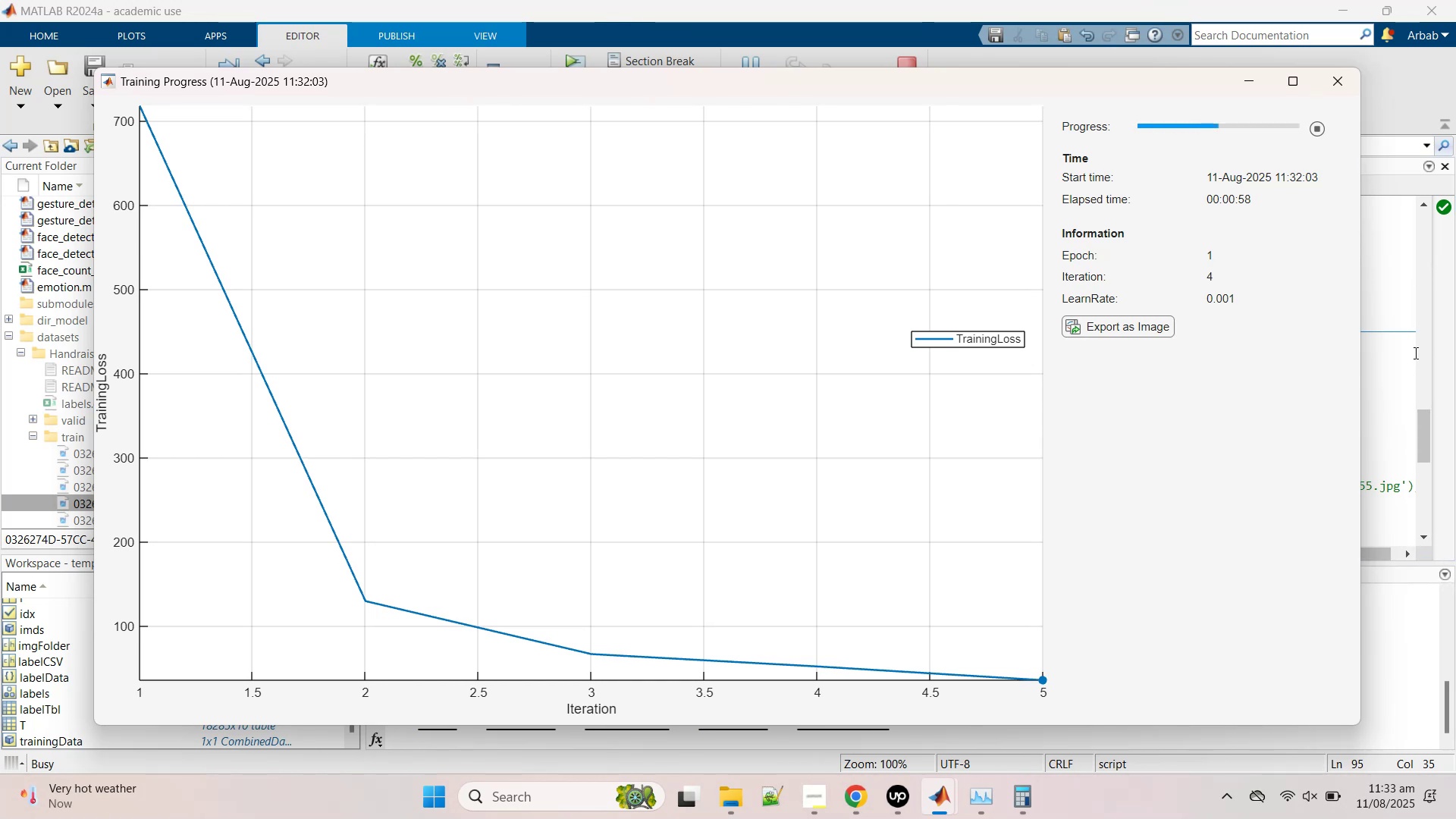 
left_click([1368, 341])
 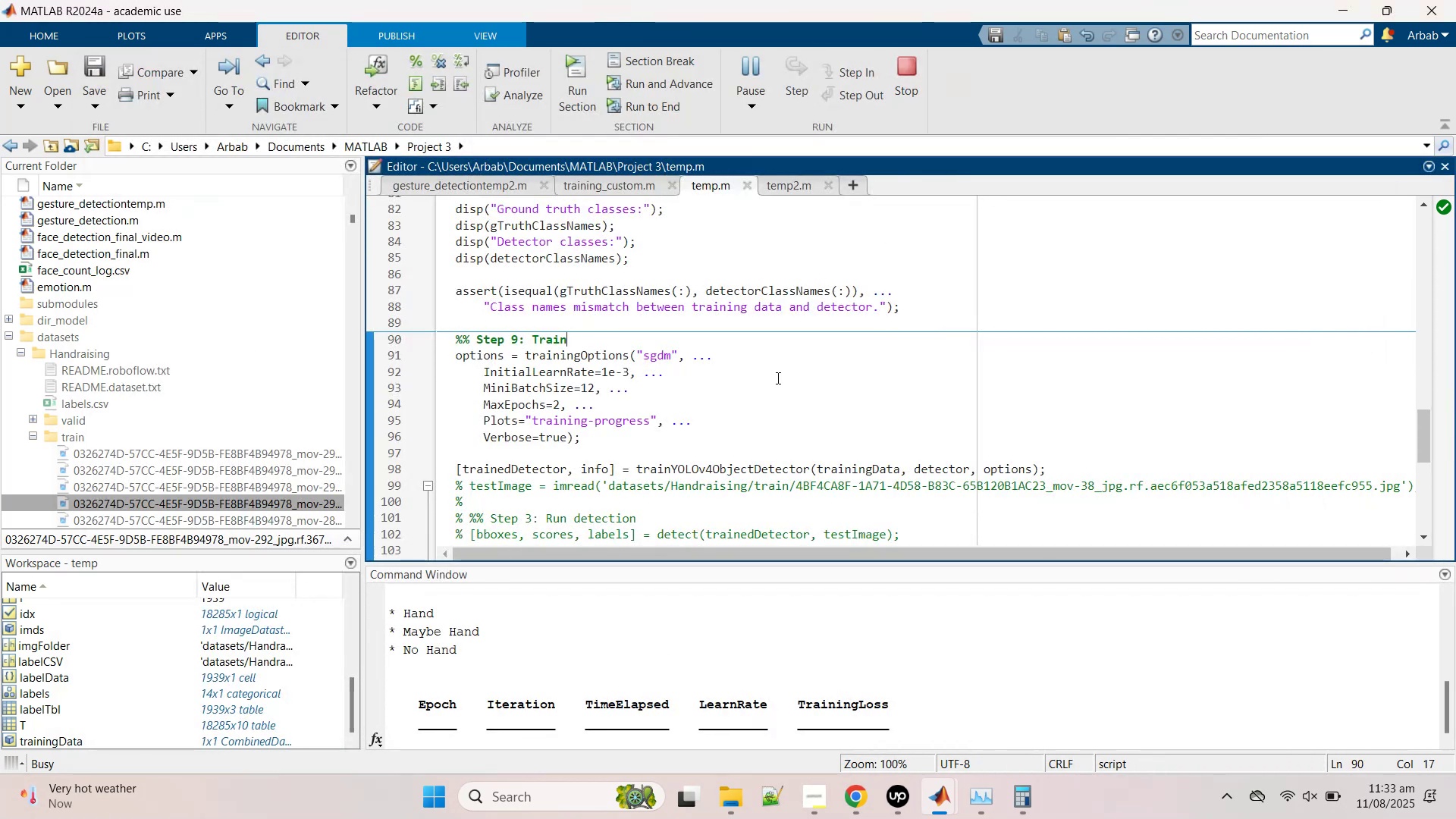 
scroll: coordinate [777, 378], scroll_direction: down, amount: 1.0
 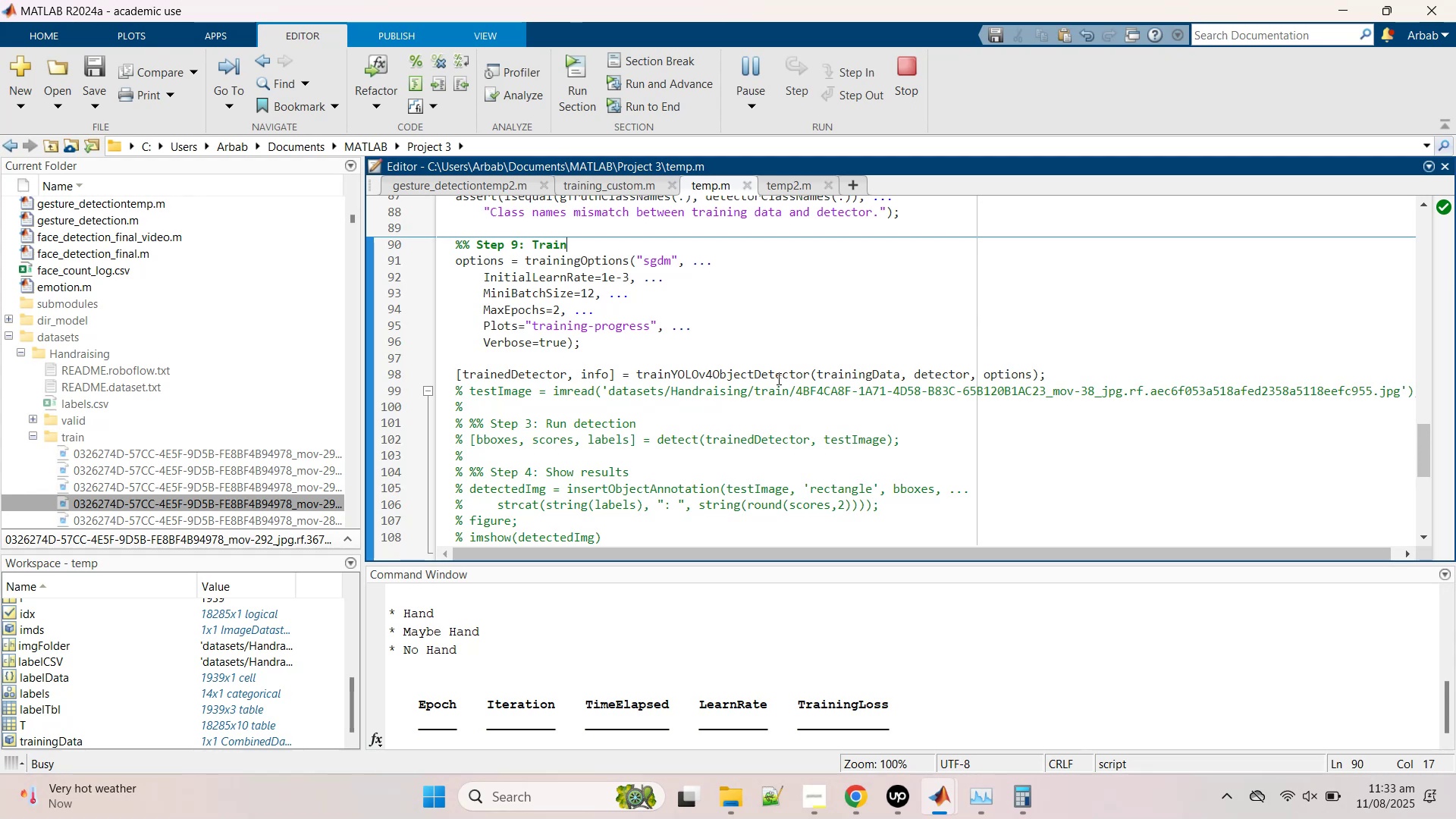 
wait(10.7)
 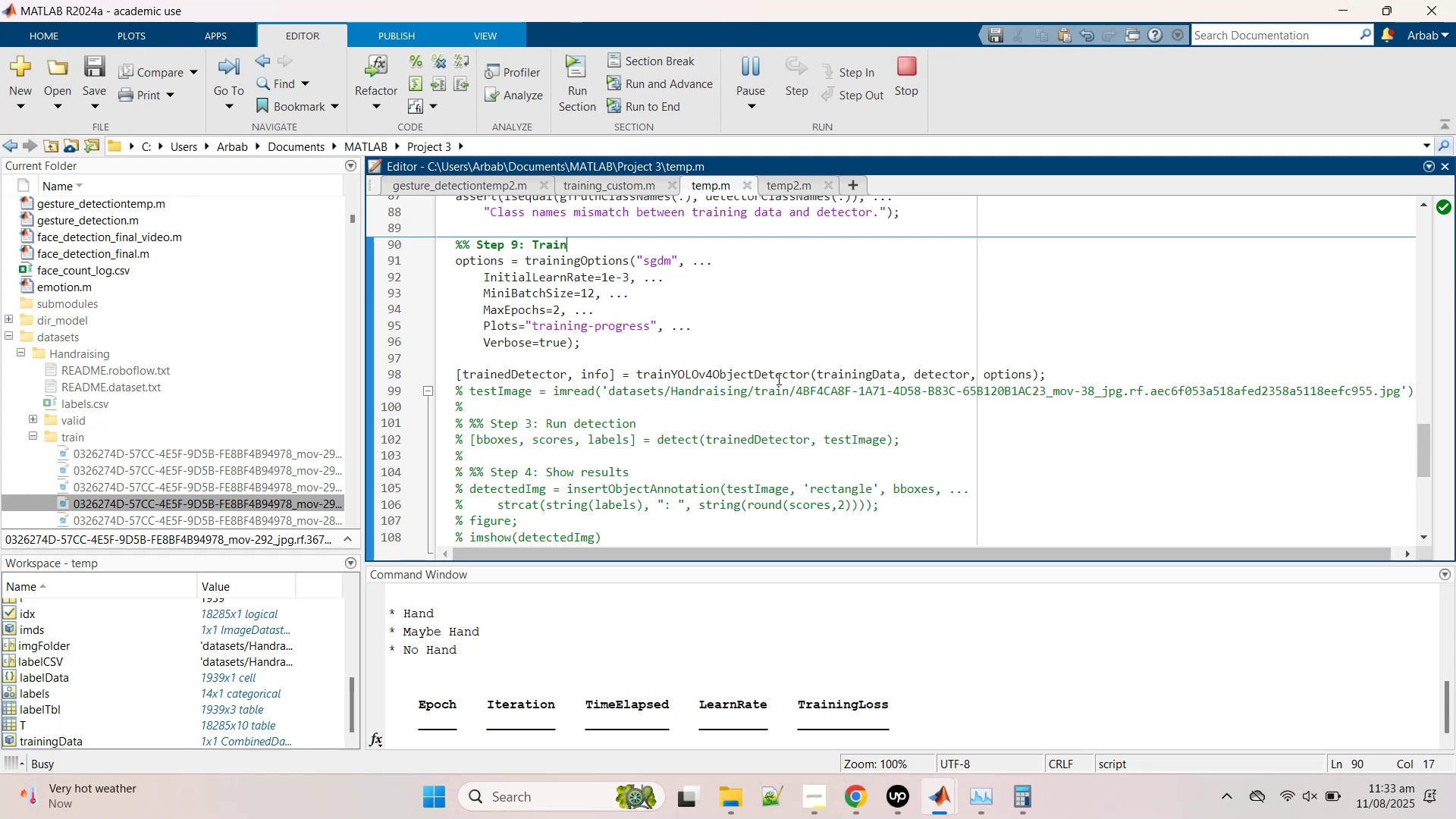 
scroll: coordinate [770, 420], scroll_direction: down, amount: 1.0
 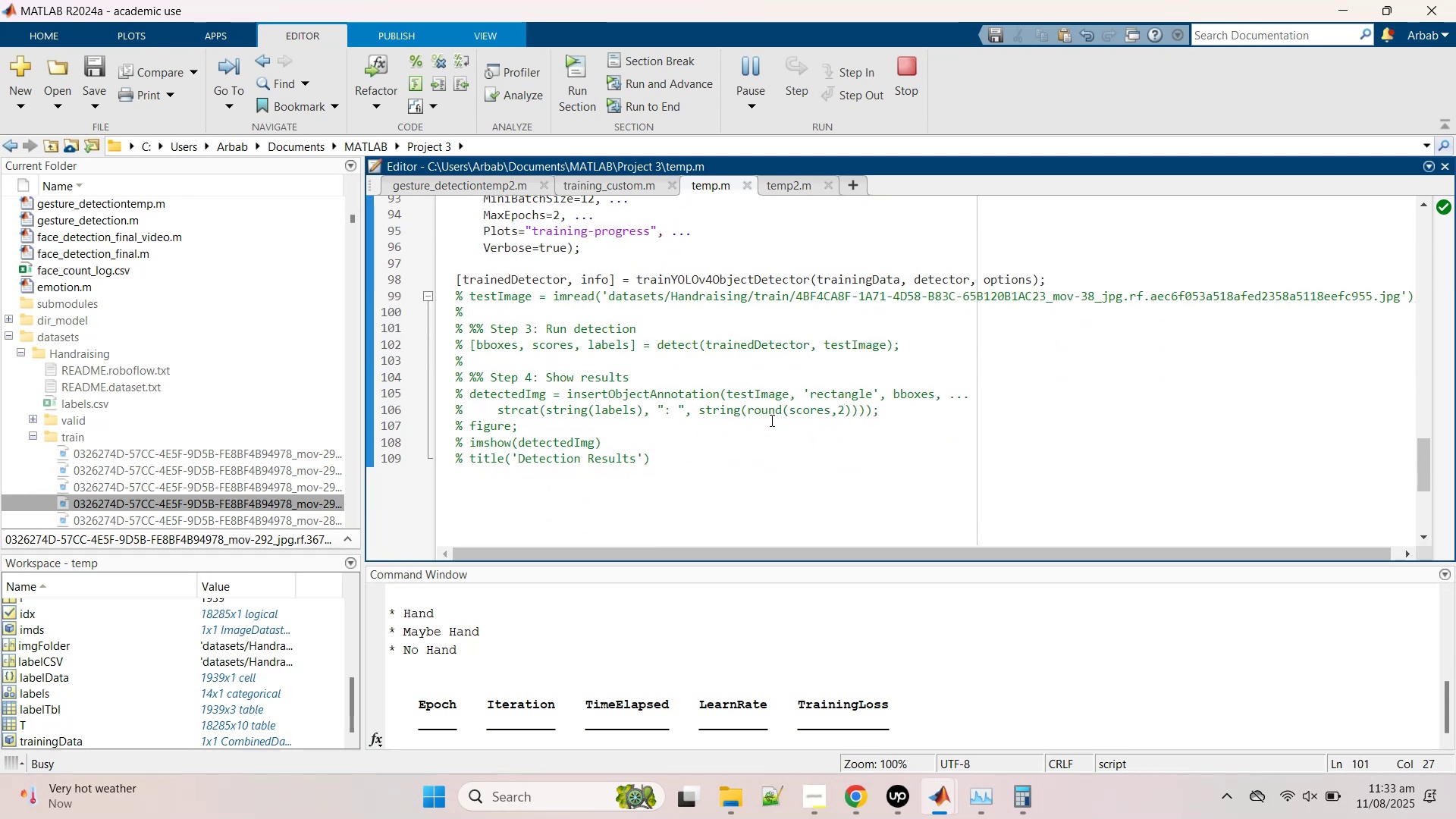 
scroll: coordinate [770, 420], scroll_direction: up, amount: 1.0
 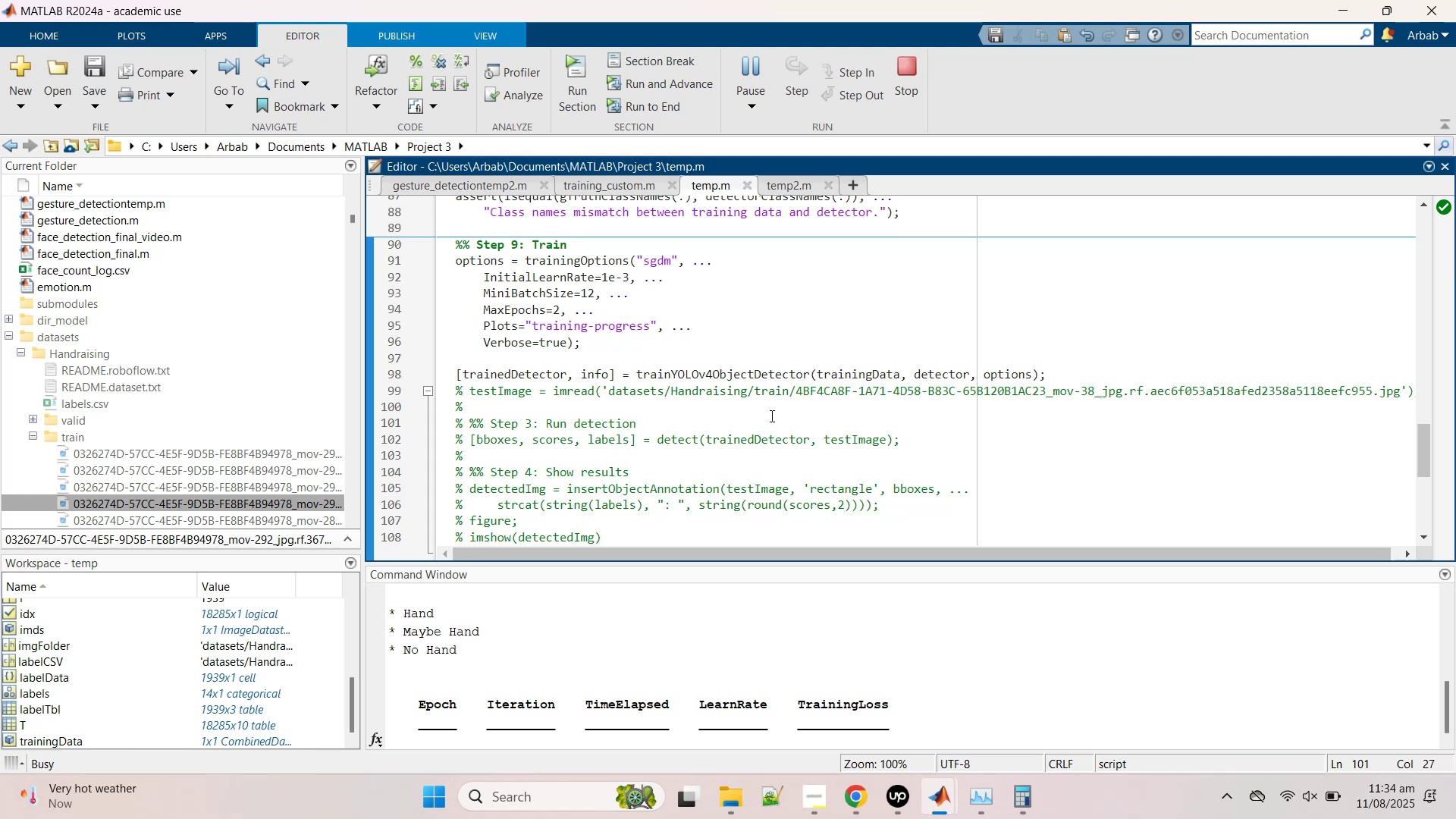 
scroll: coordinate [770, 414], scroll_direction: down, amount: 1.0
 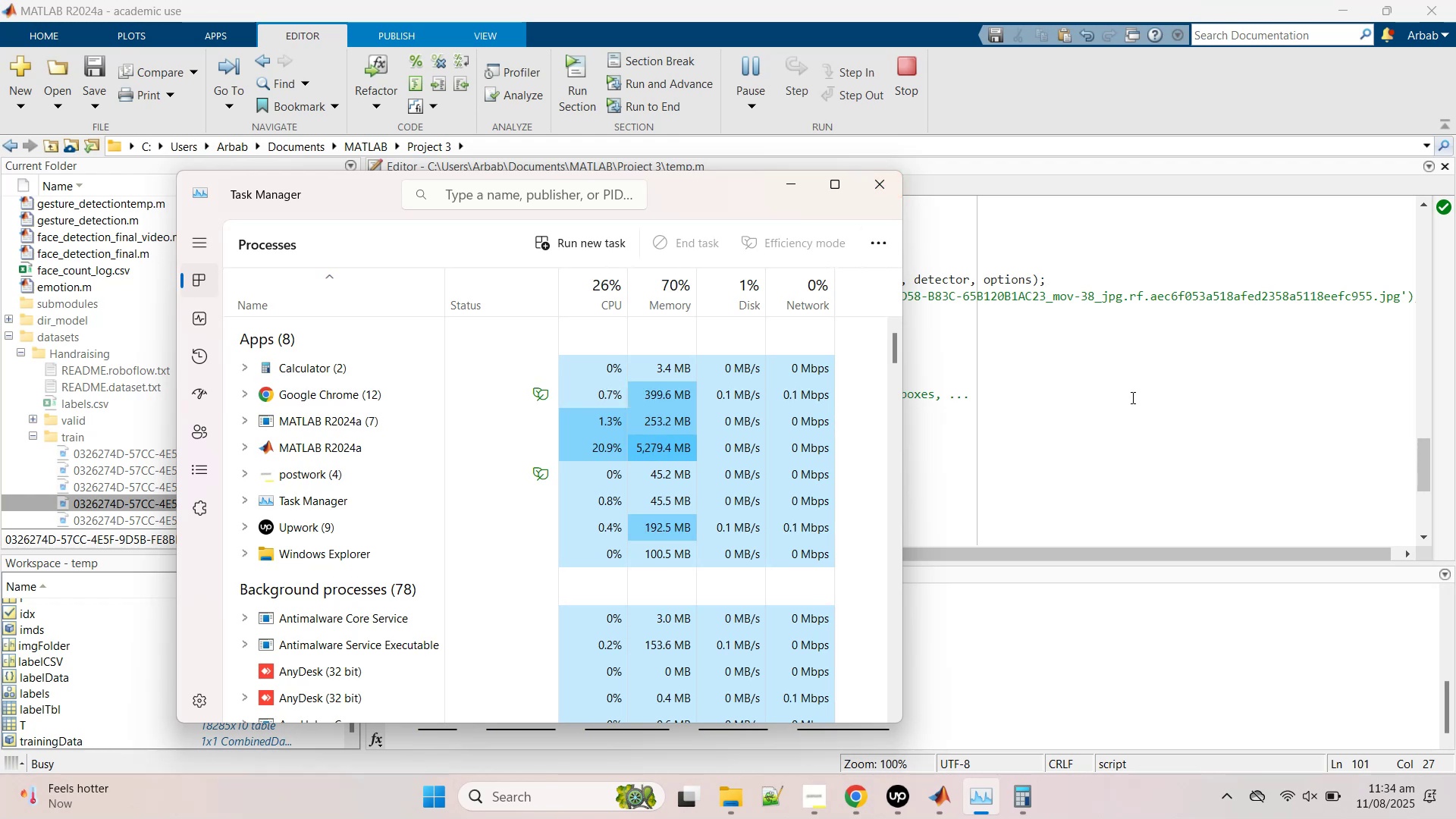 
wait(20.83)
 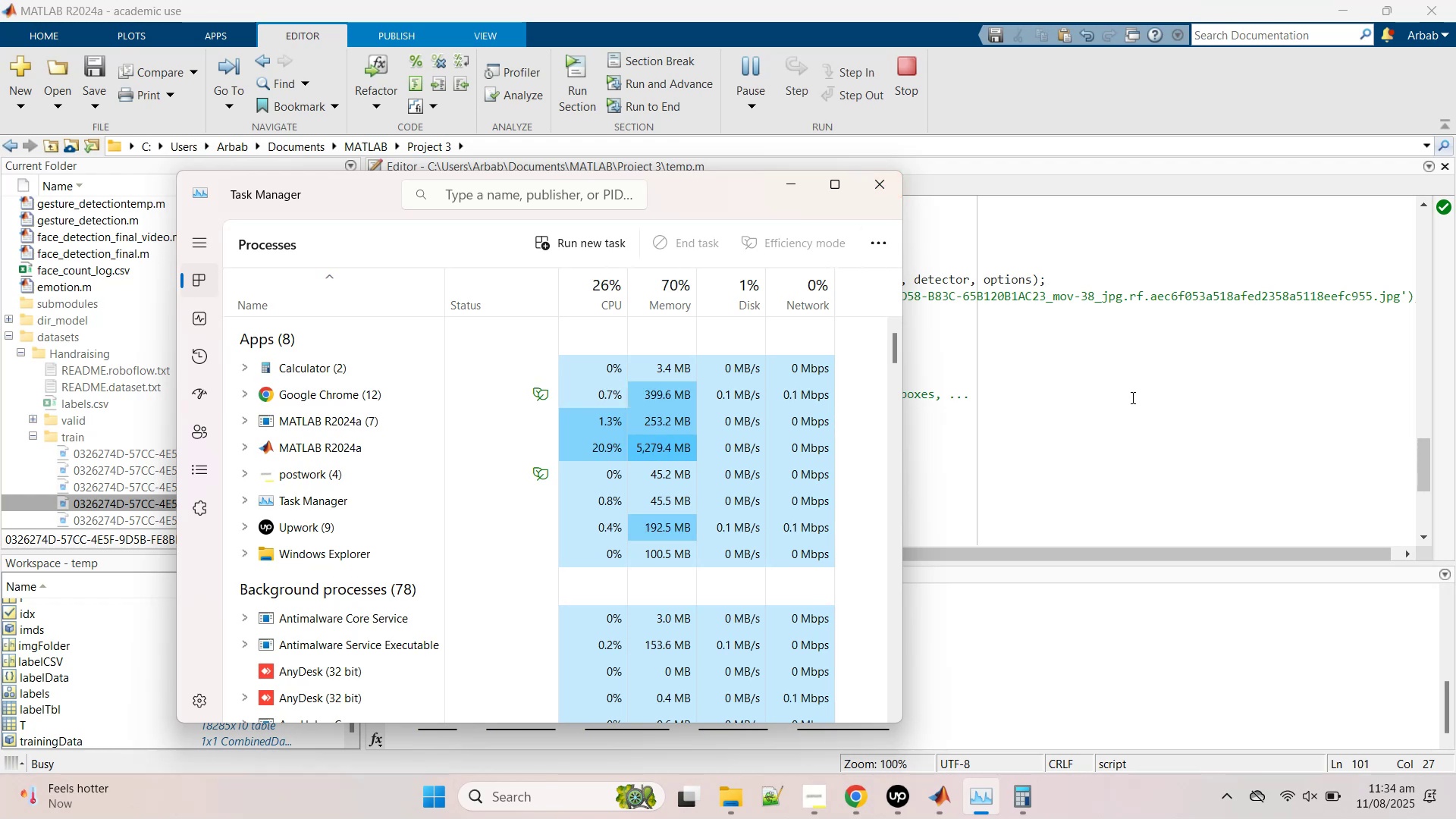 
left_click([1060, 402])
 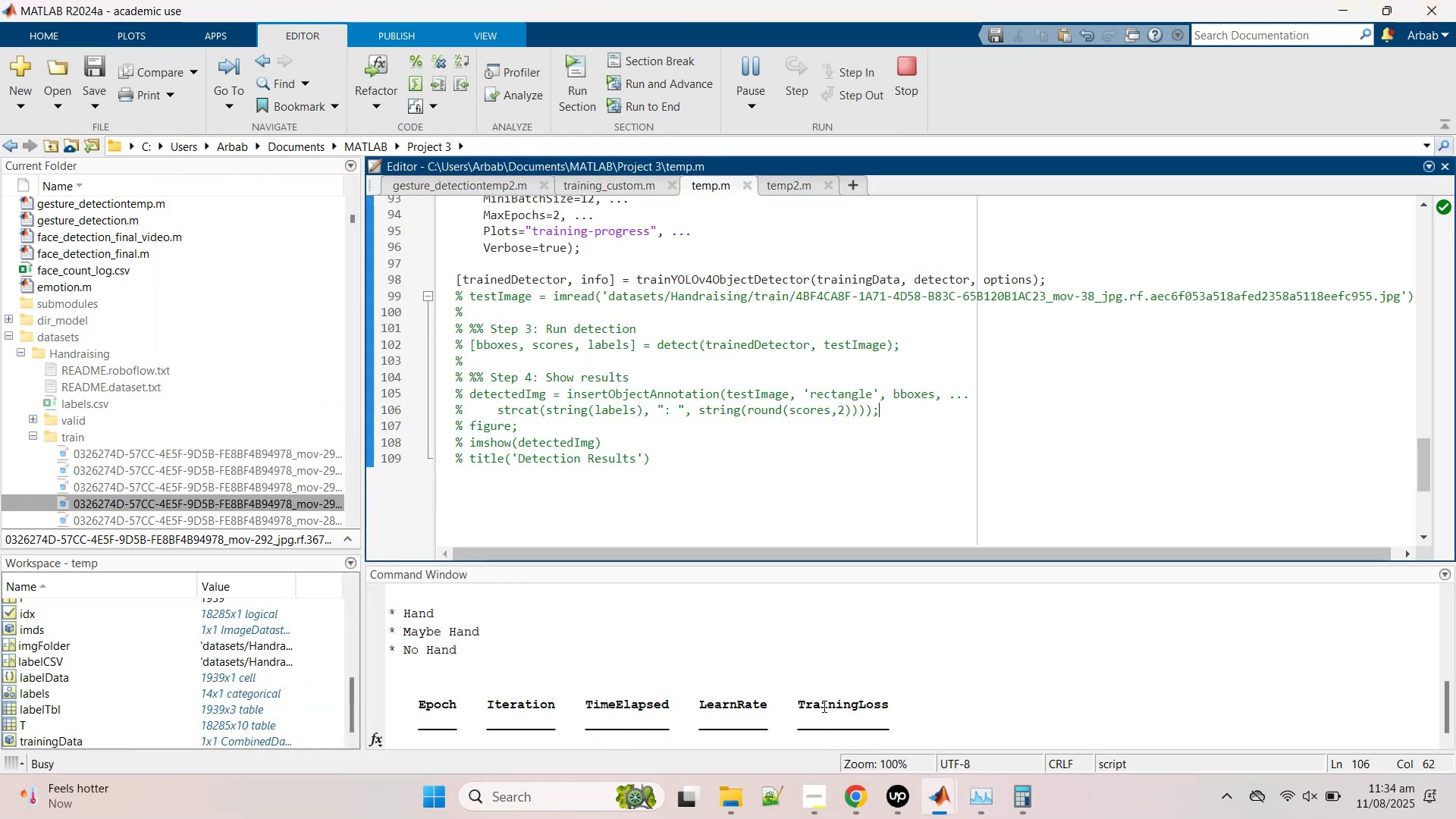 
mouse_move([984, 767])
 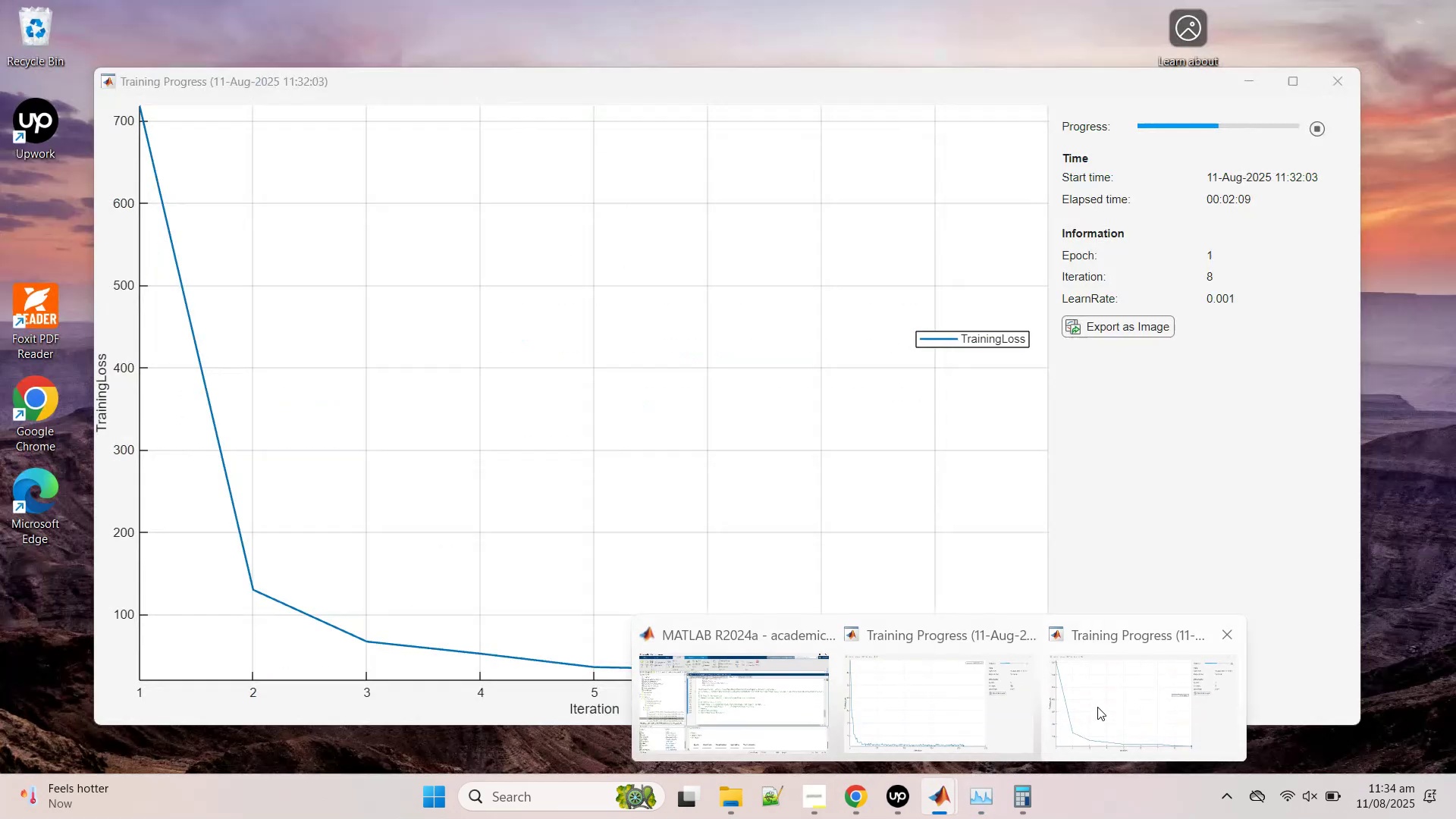 
left_click([1097, 707])
 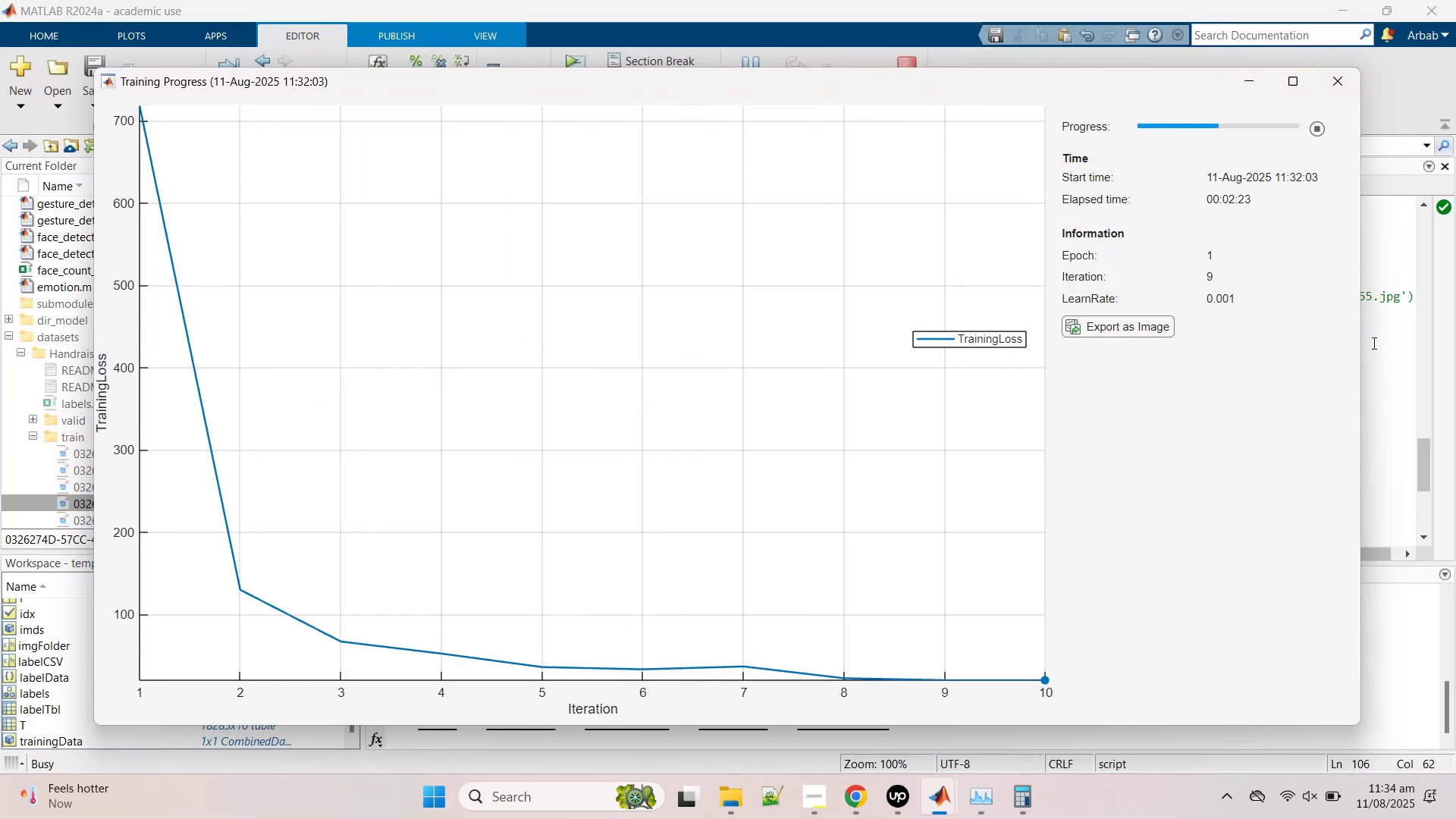 
wait(5.2)
 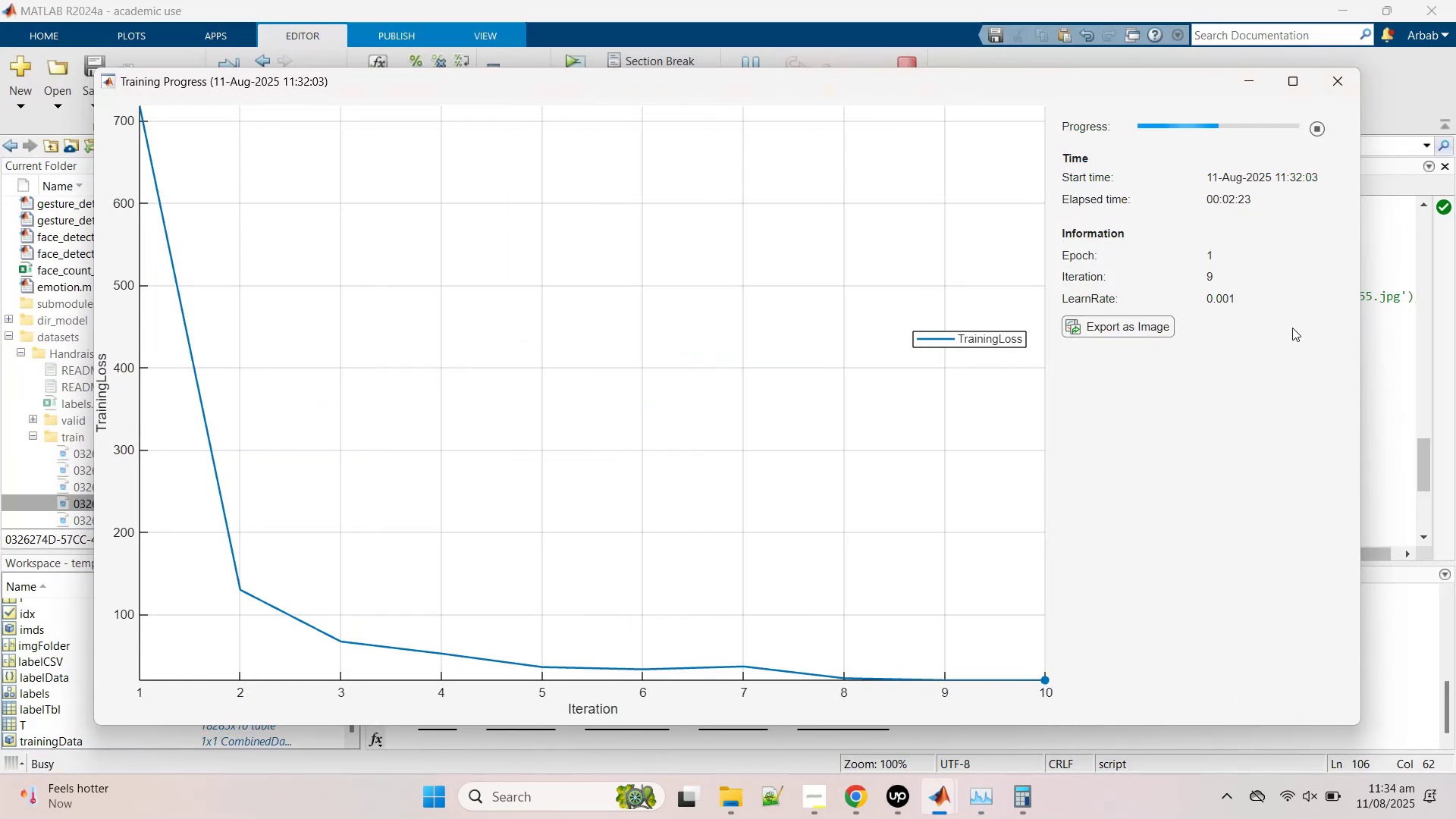 
left_click([1373, 343])
 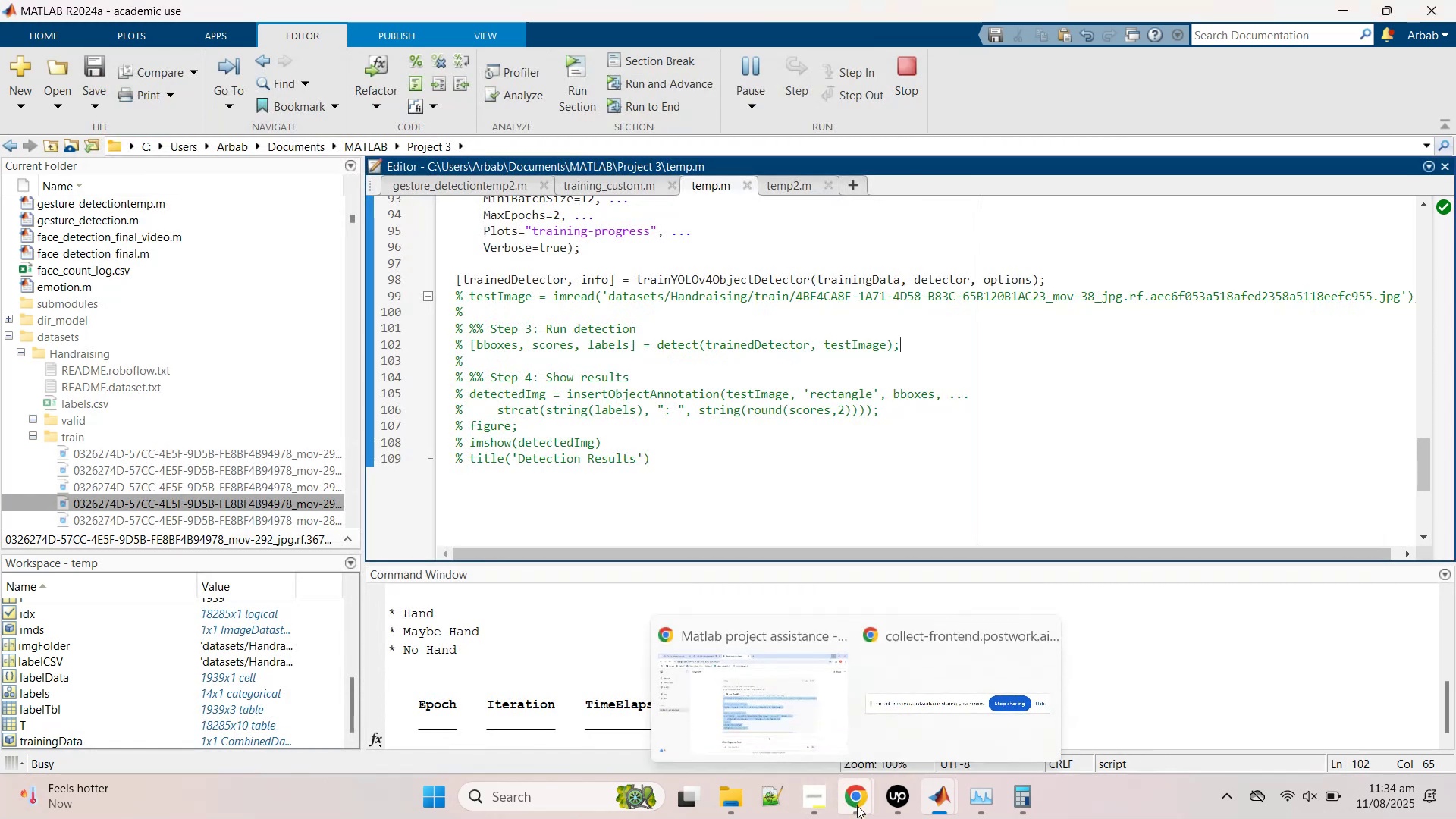 
left_click([857, 805])
 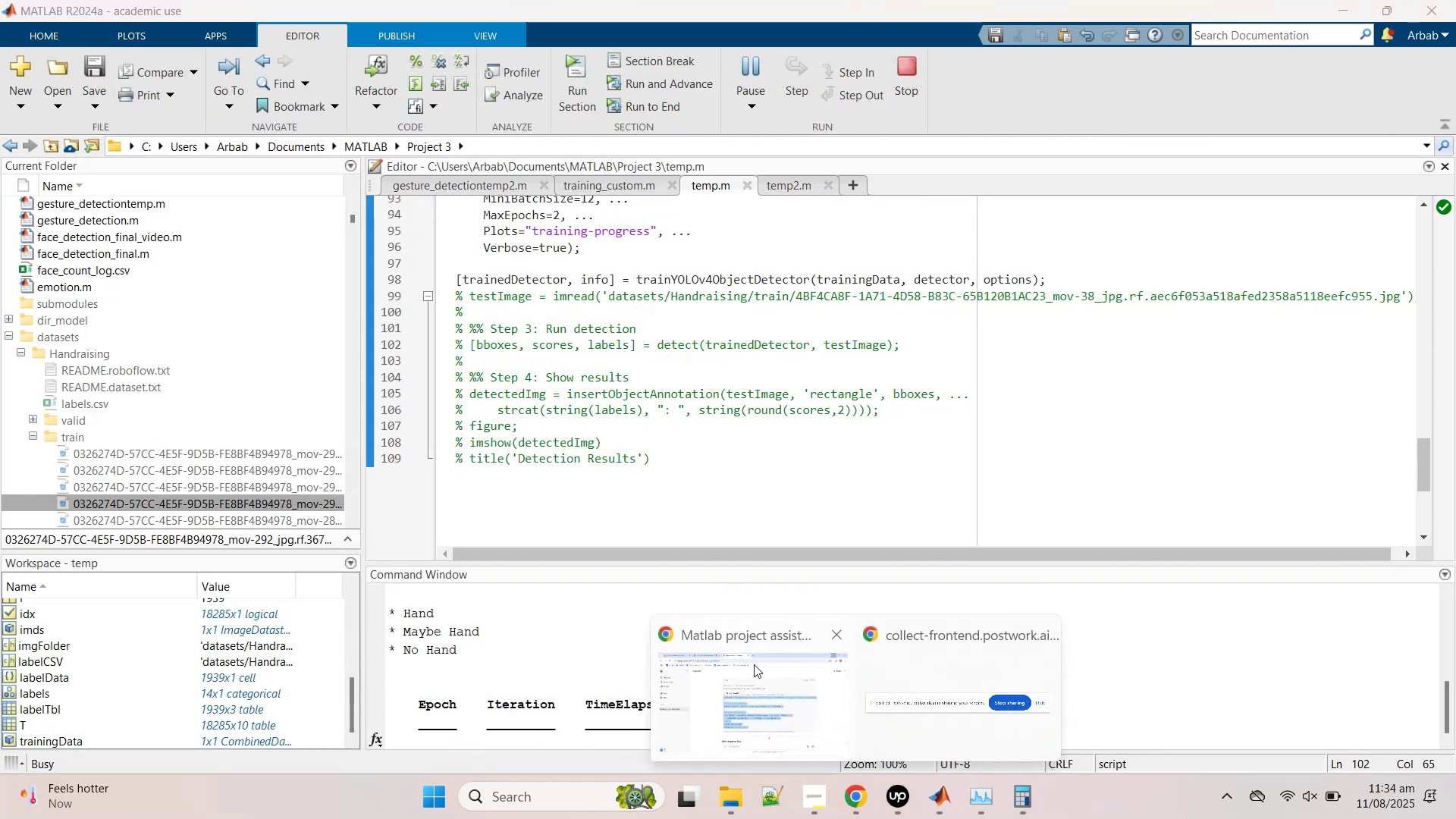 
left_click([754, 664])
 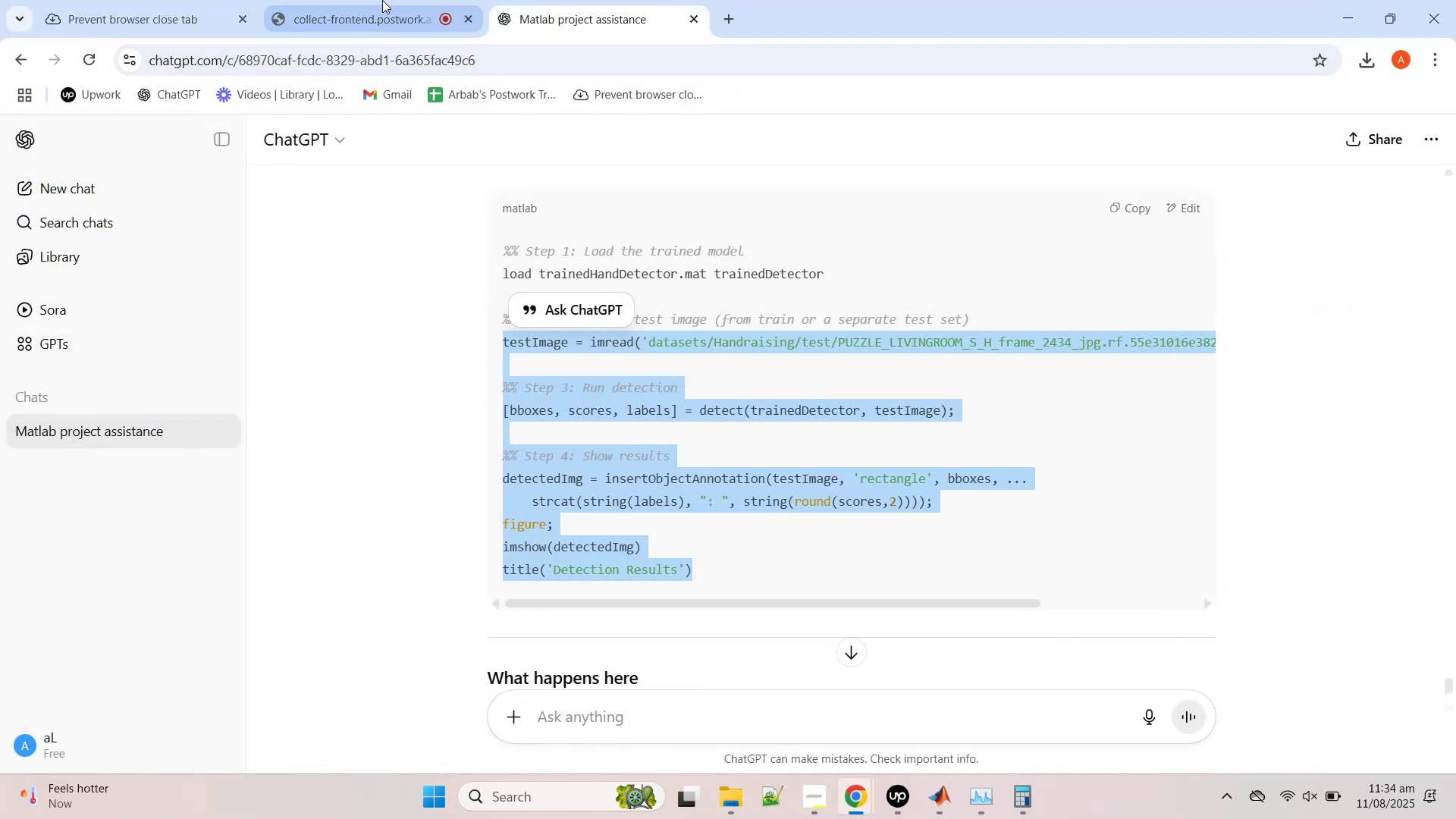 
left_click([372, 0])
 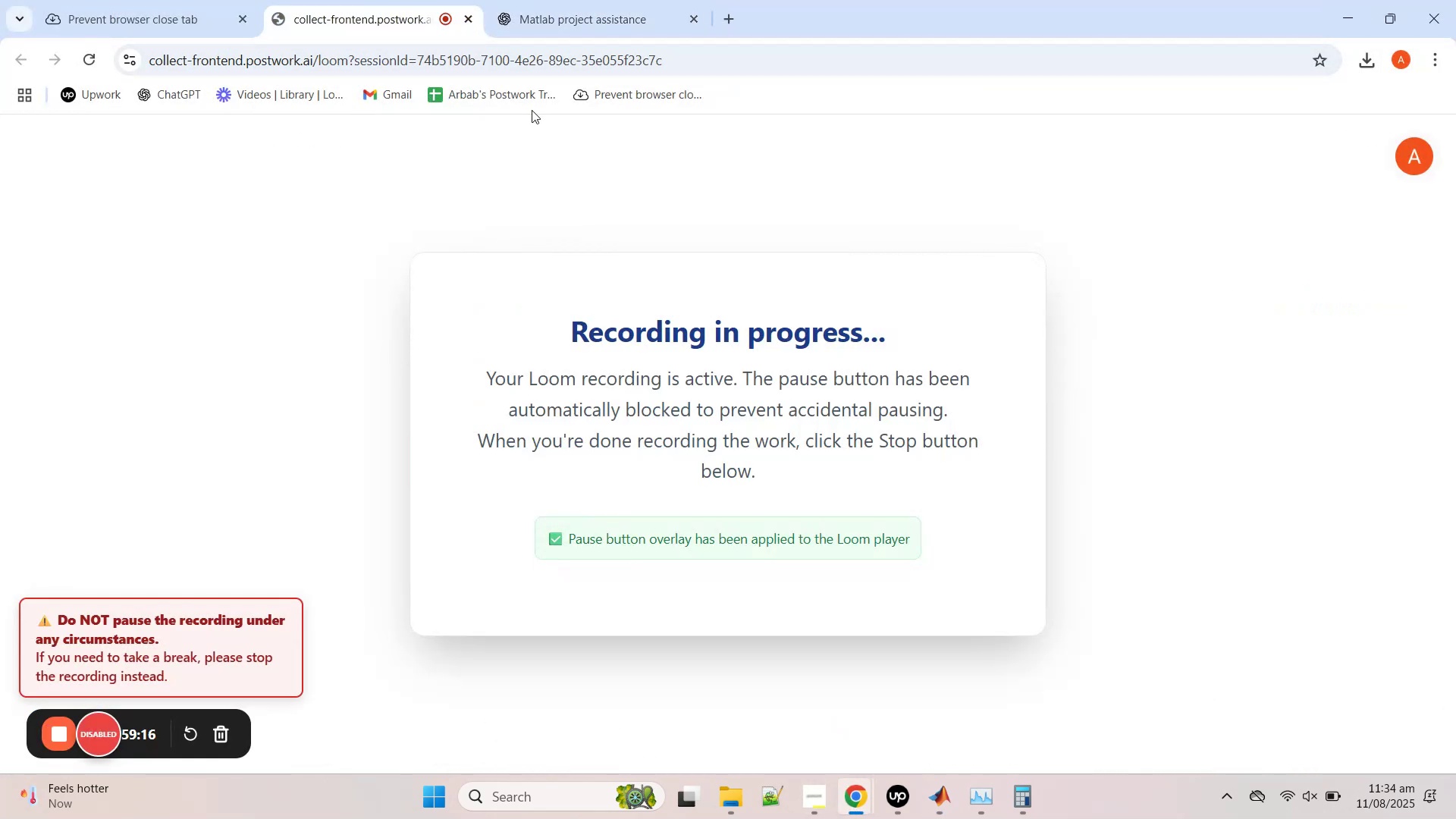 
left_click([521, 0])
 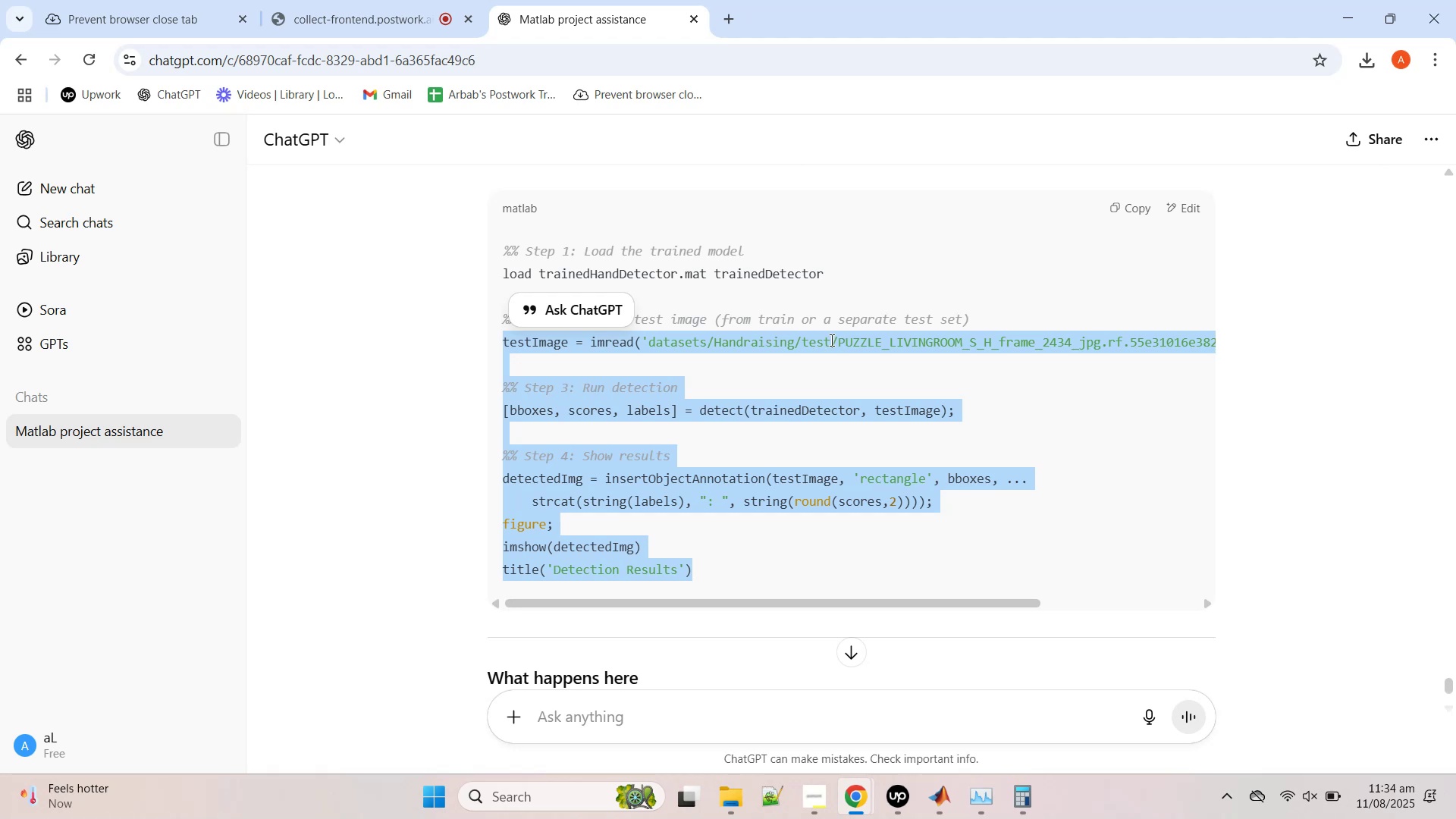 
wait(8.95)
 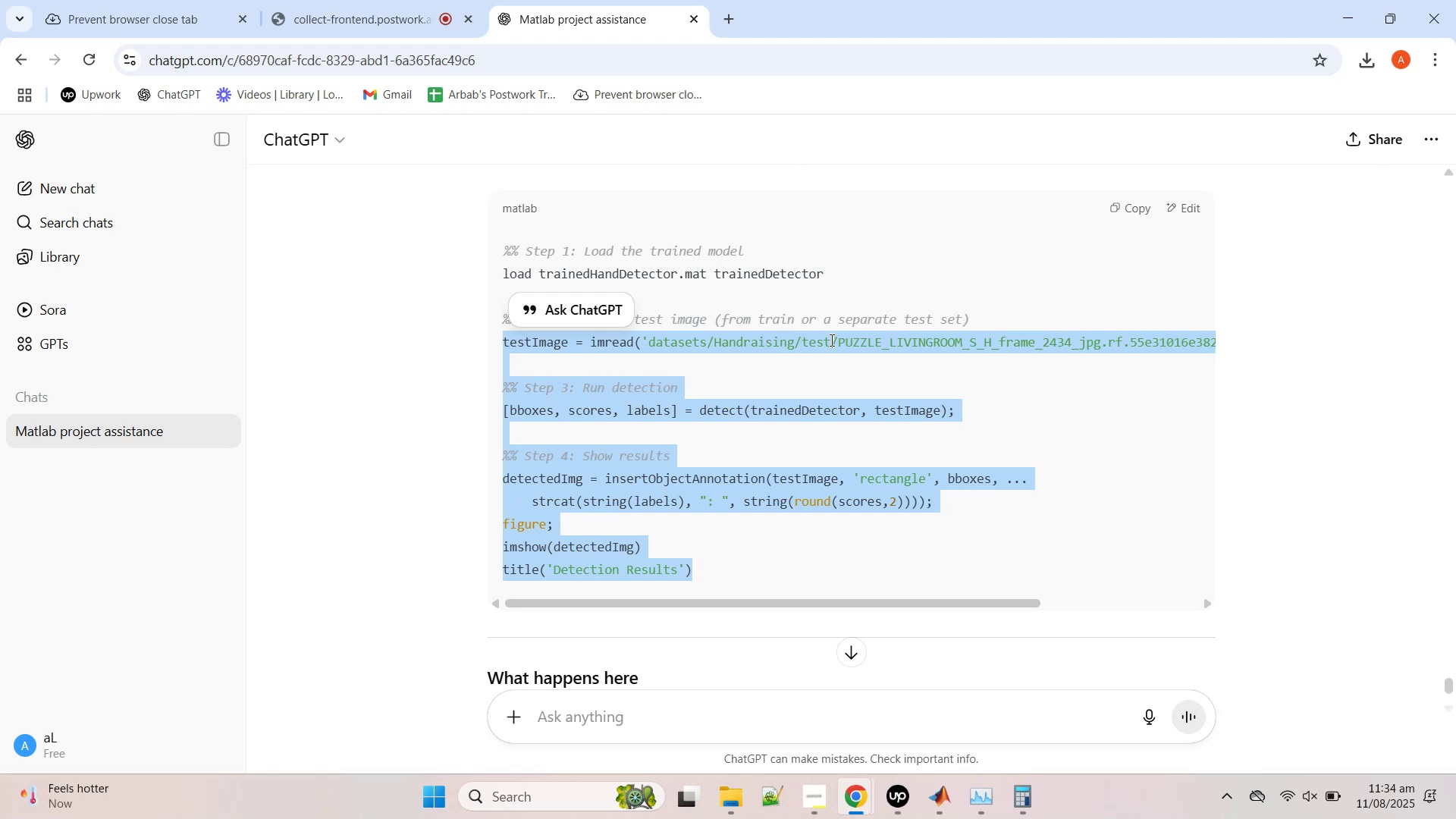 
middle_click([475, 96])
 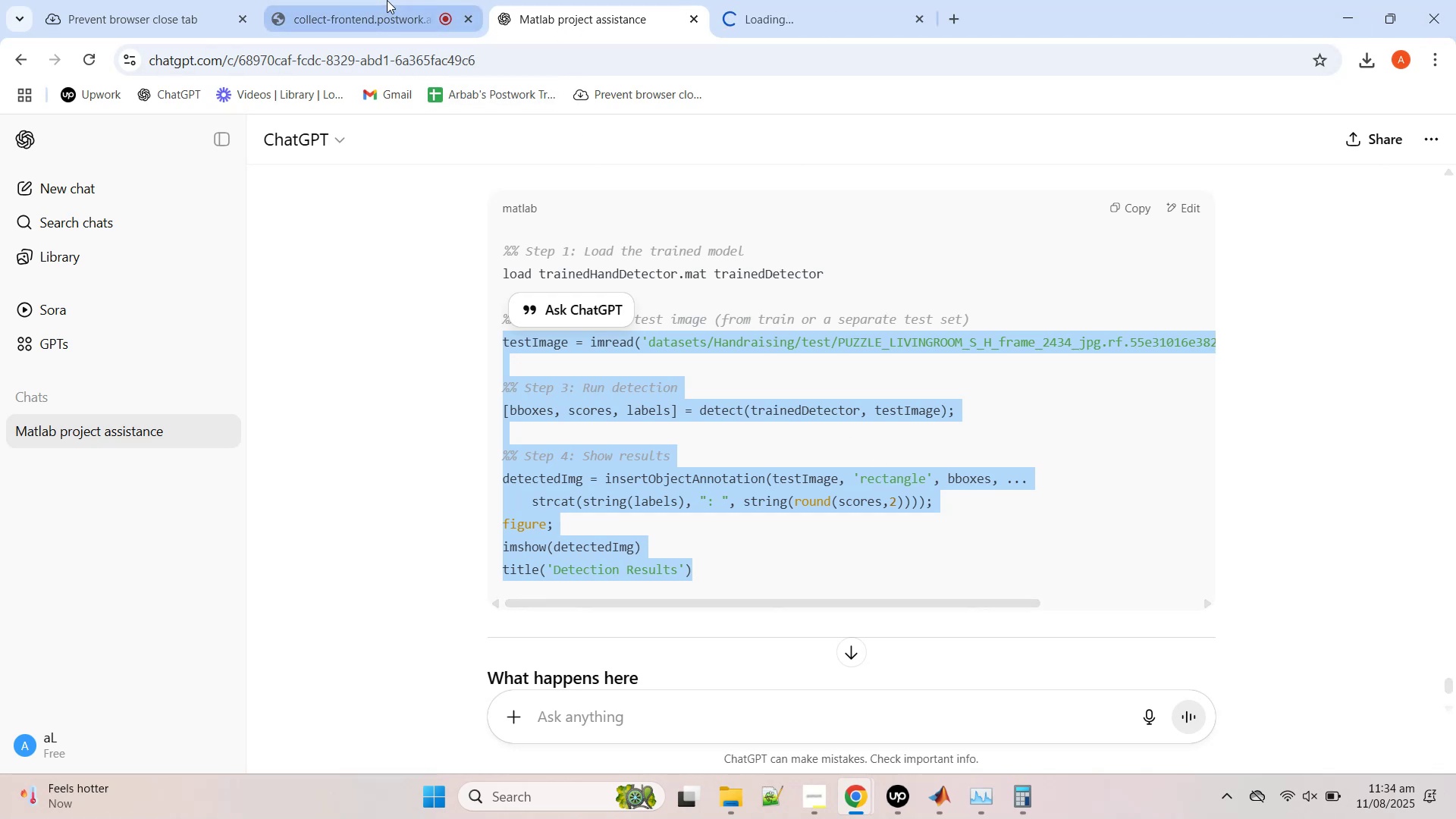 
left_click([387, 0])
 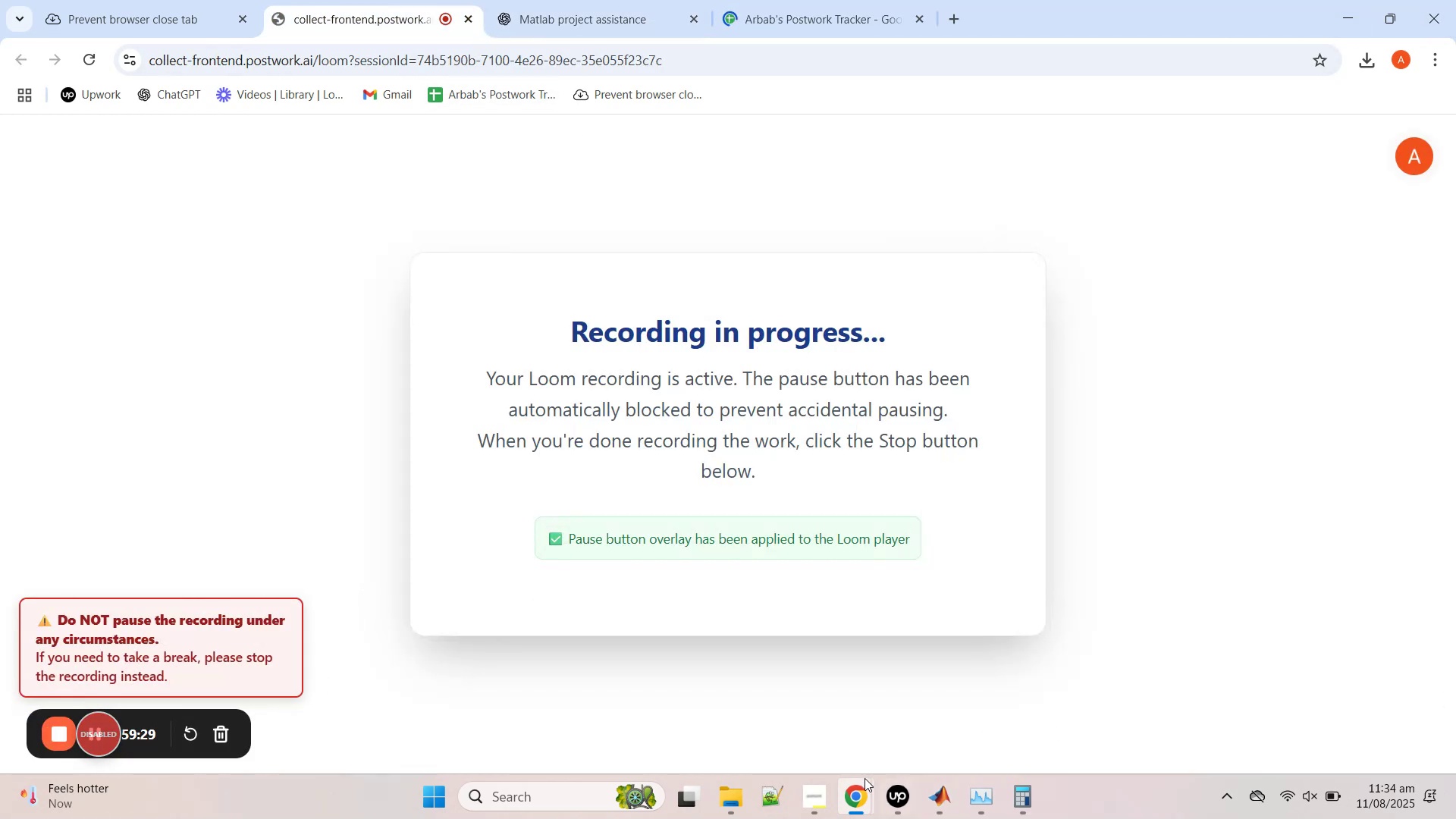 